 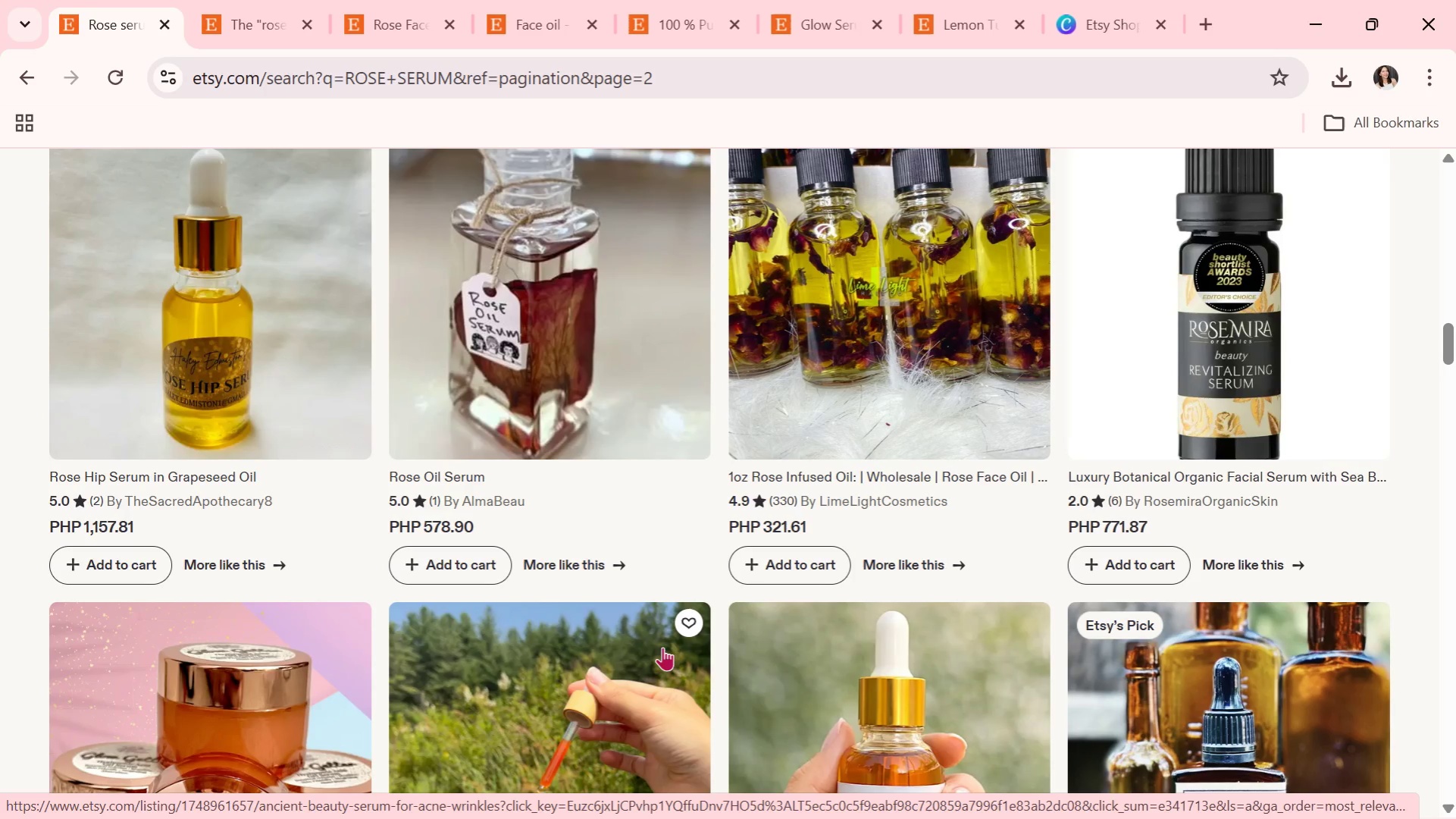 
scroll: coordinate [637, 818], scroll_direction: down, amount: 8.0
 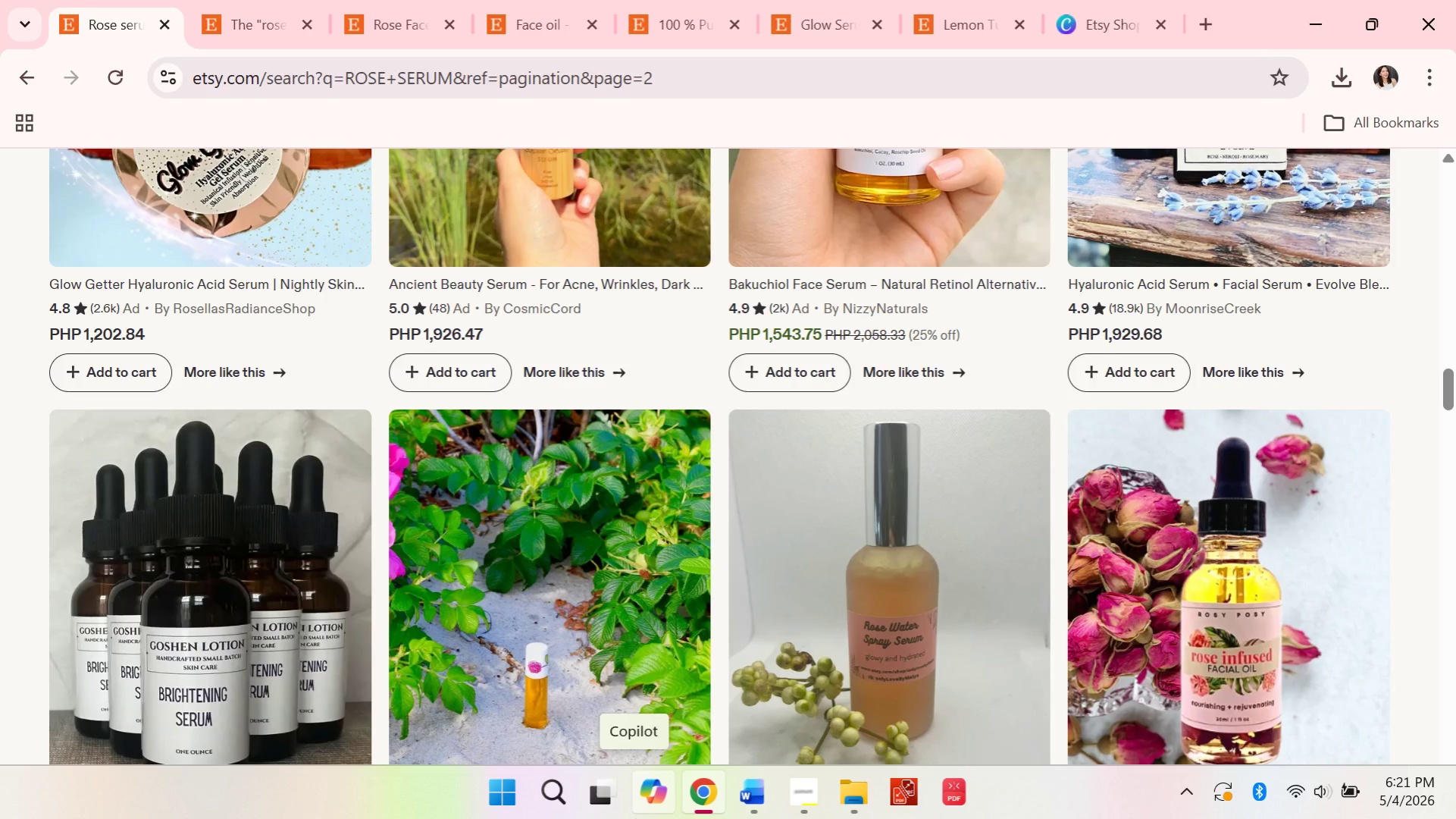 
wait(18.41)
 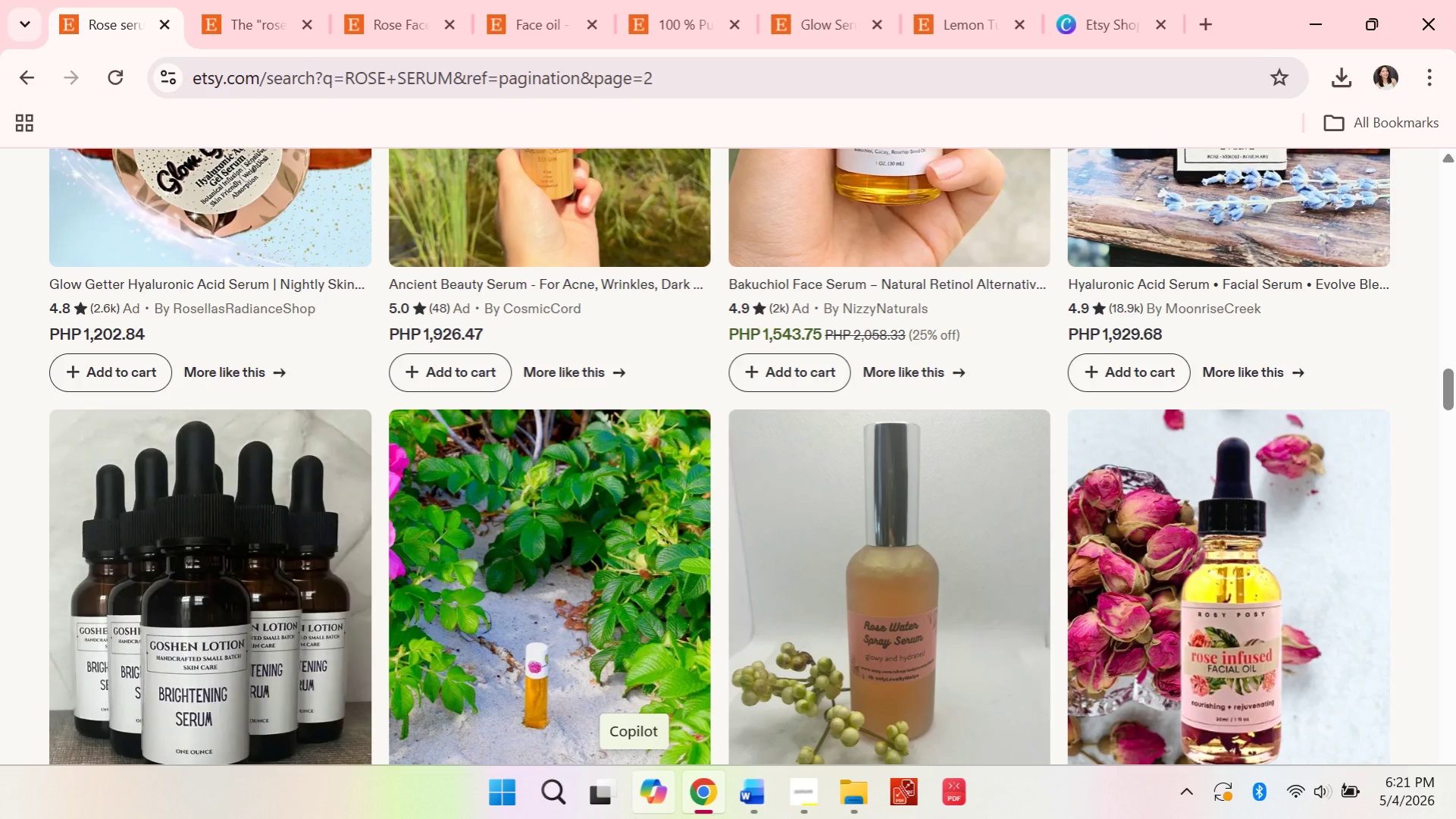 
scroll: coordinate [802, 606], scroll_direction: down, amount: 8.0
 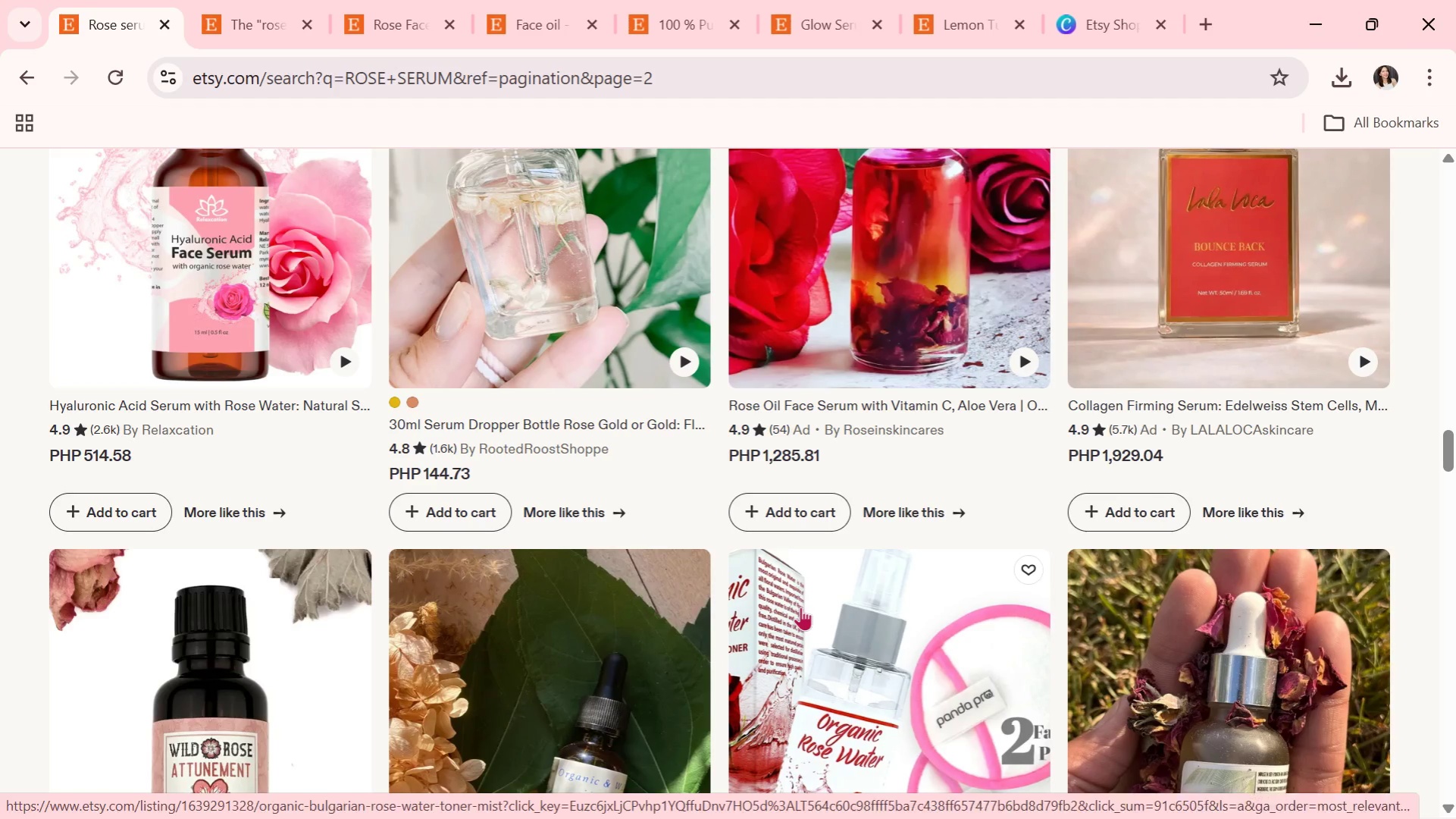 
scroll: coordinate [794, 614], scroll_direction: down, amount: 5.0
 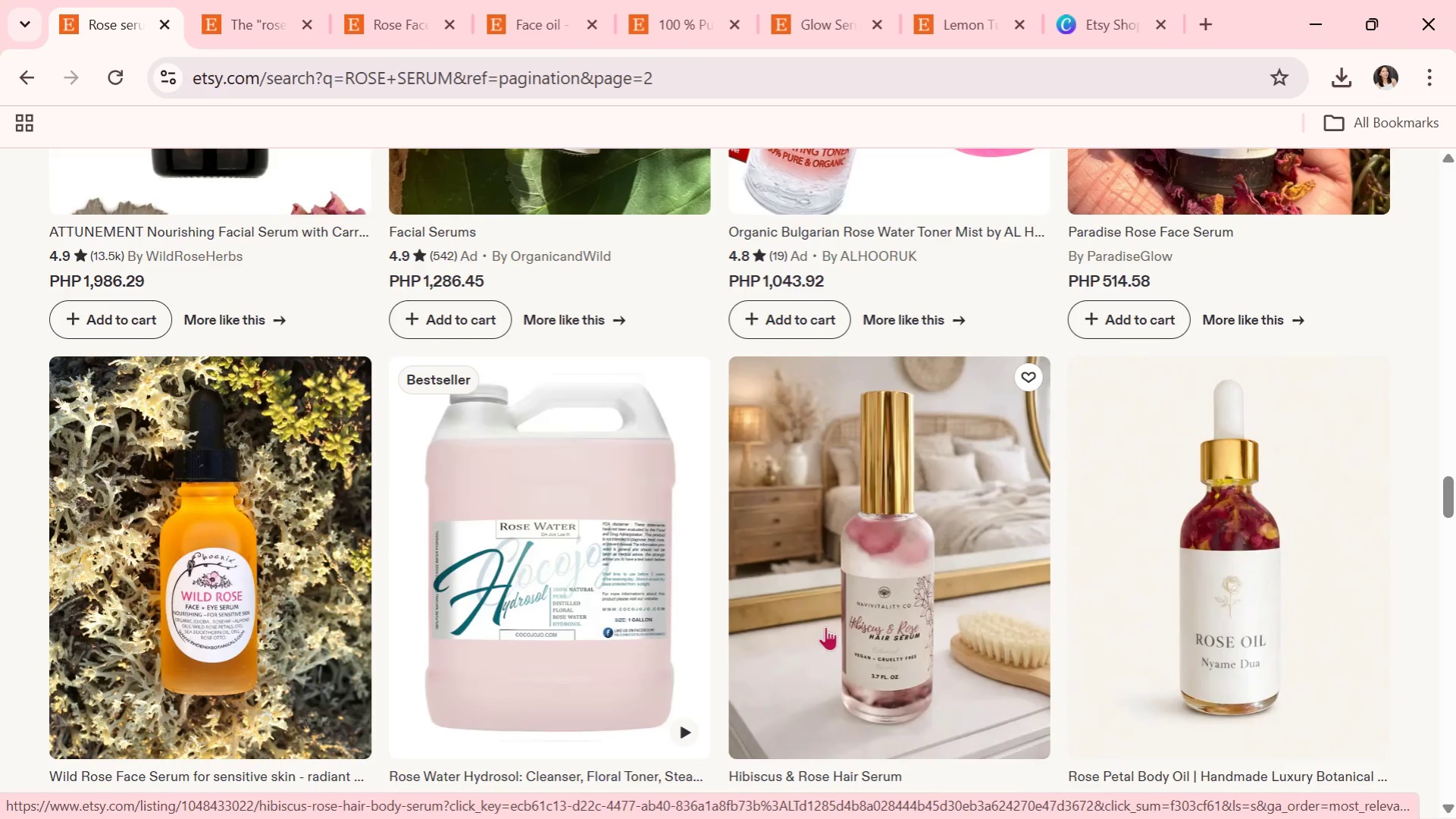 
scroll: coordinate [830, 631], scroll_direction: down, amount: 1.0
 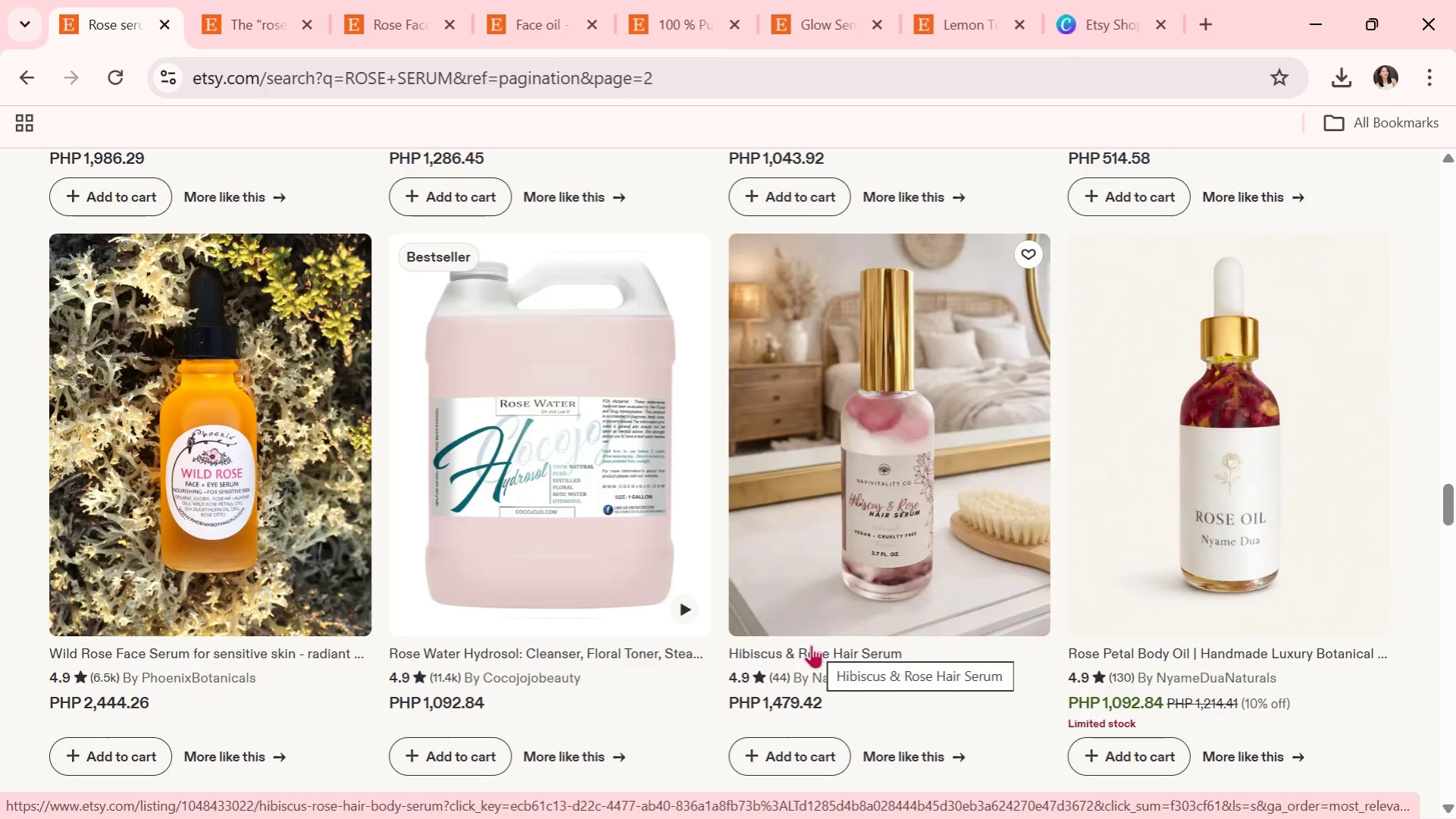 
wait(18.58)
 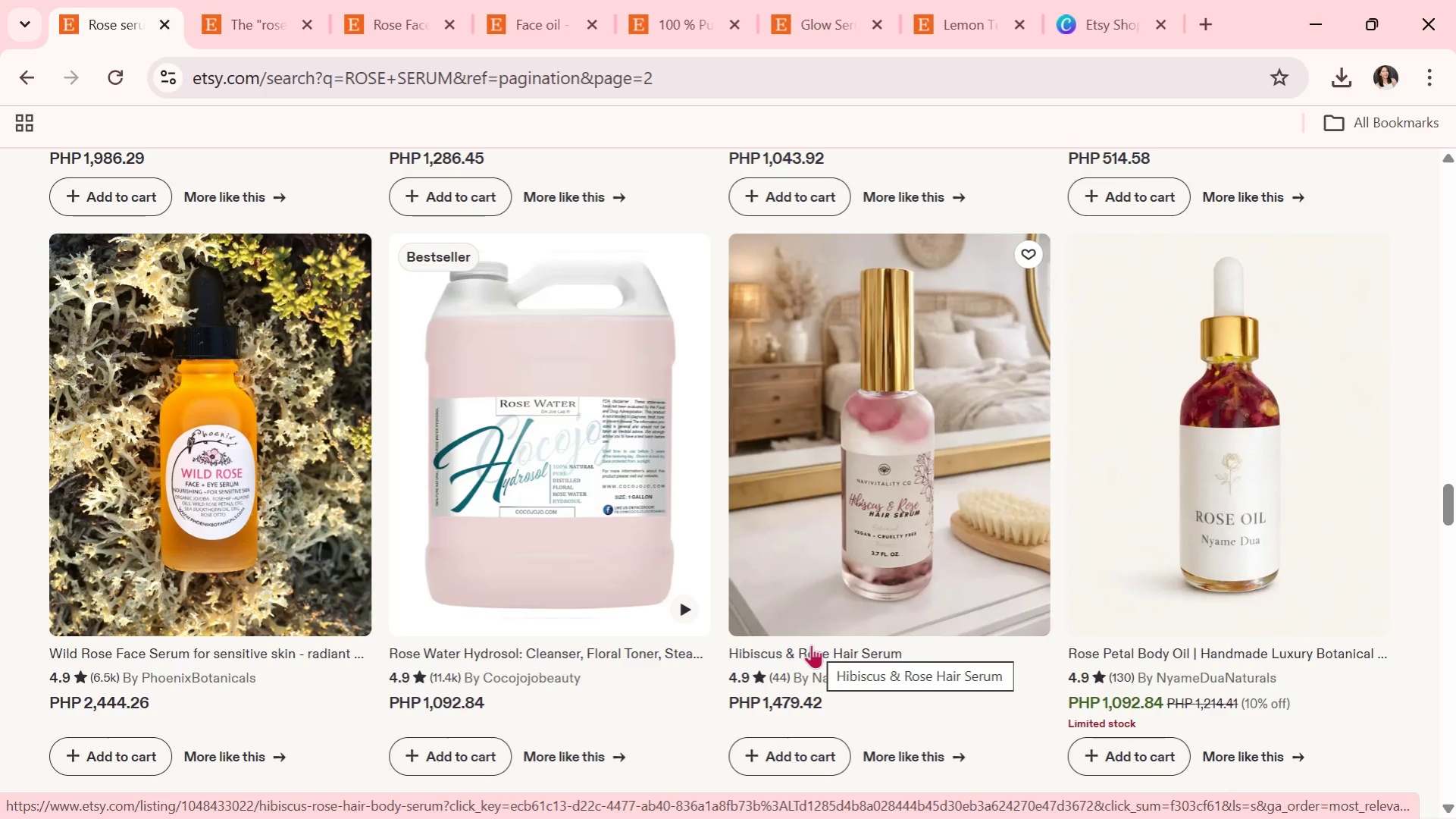 
scroll: coordinate [729, 646], scroll_direction: down, amount: 6.0
 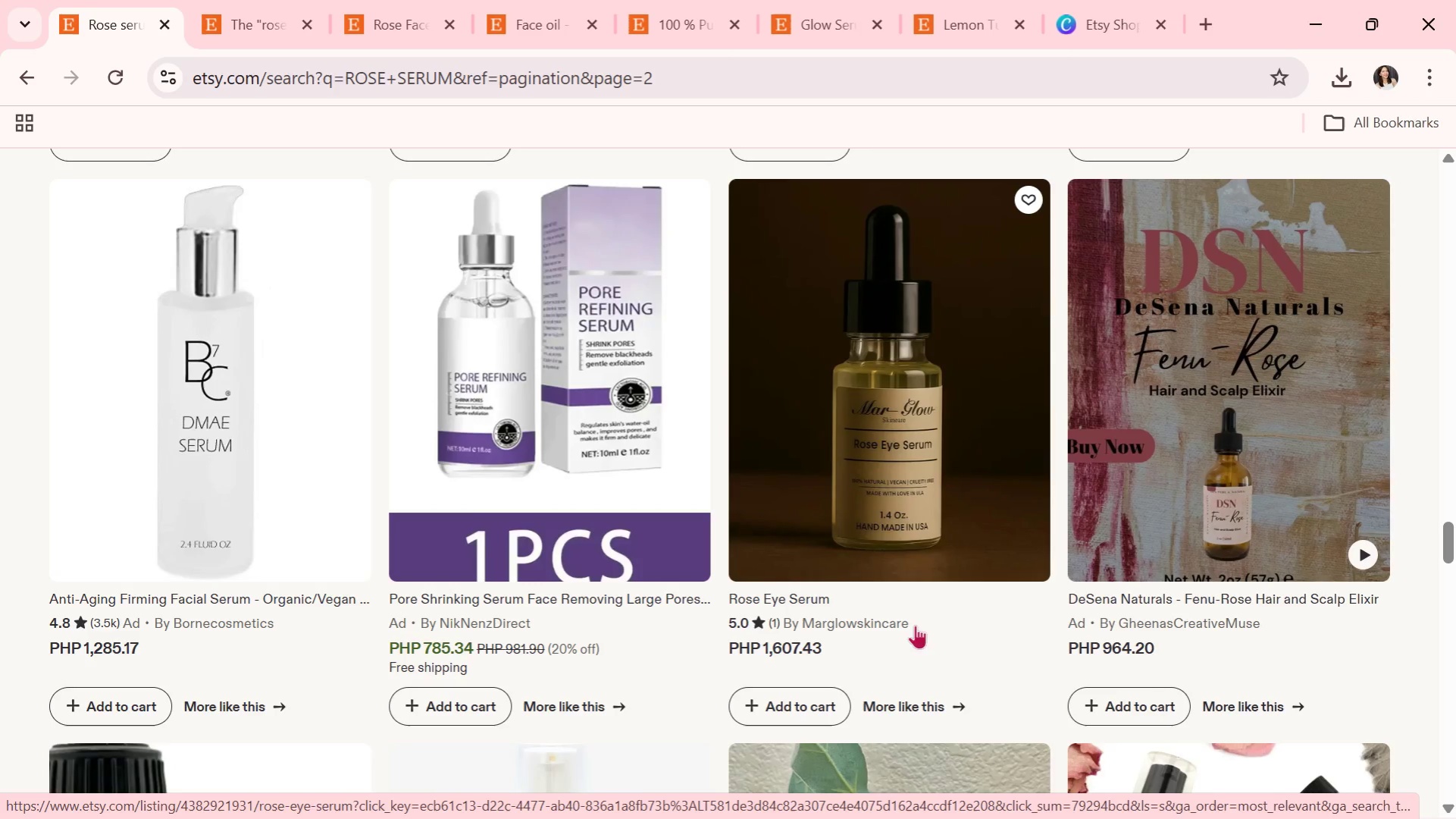 
scroll: coordinate [791, 605], scroll_direction: down, amount: 3.0
 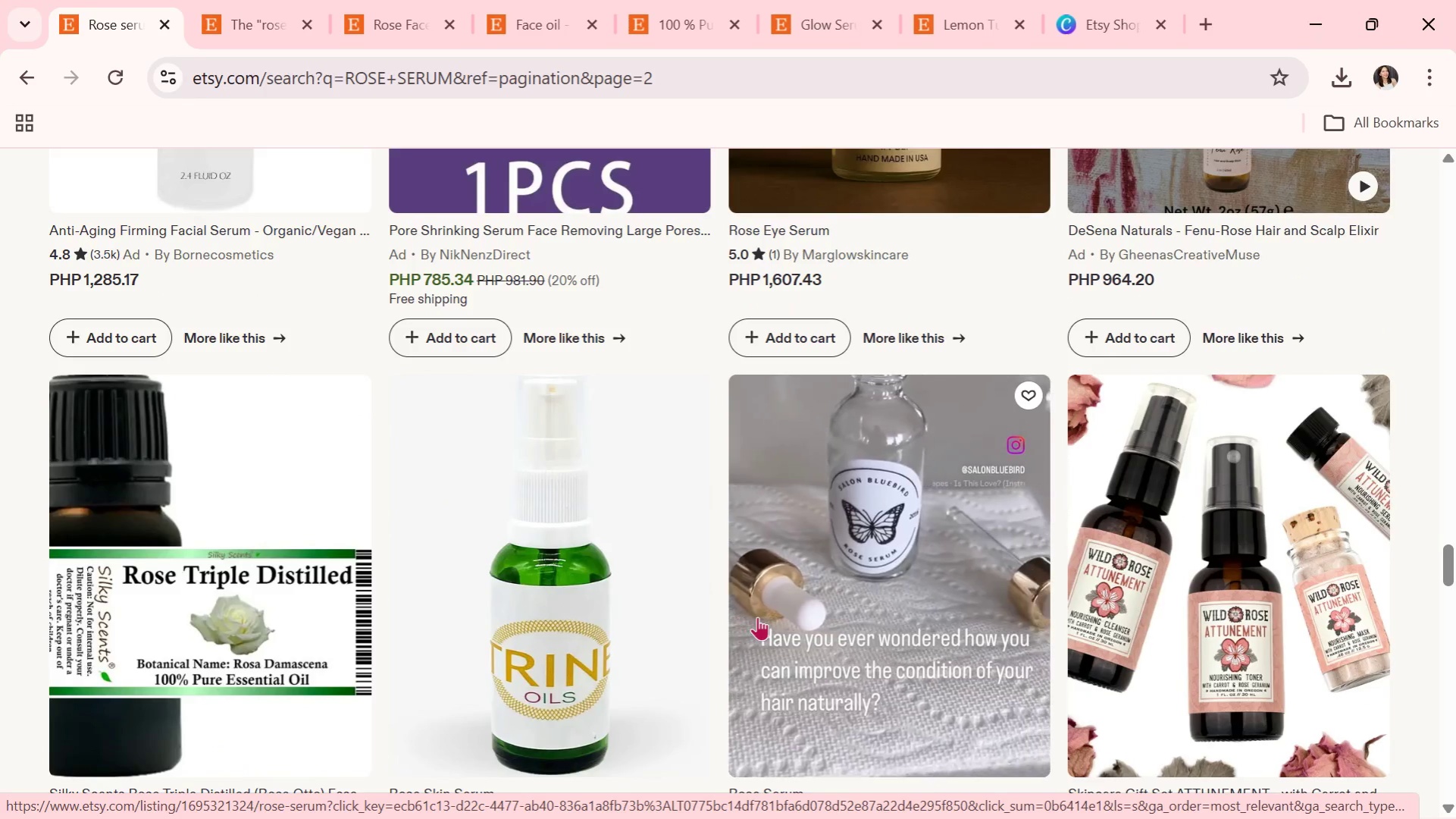 
wait(8.54)
 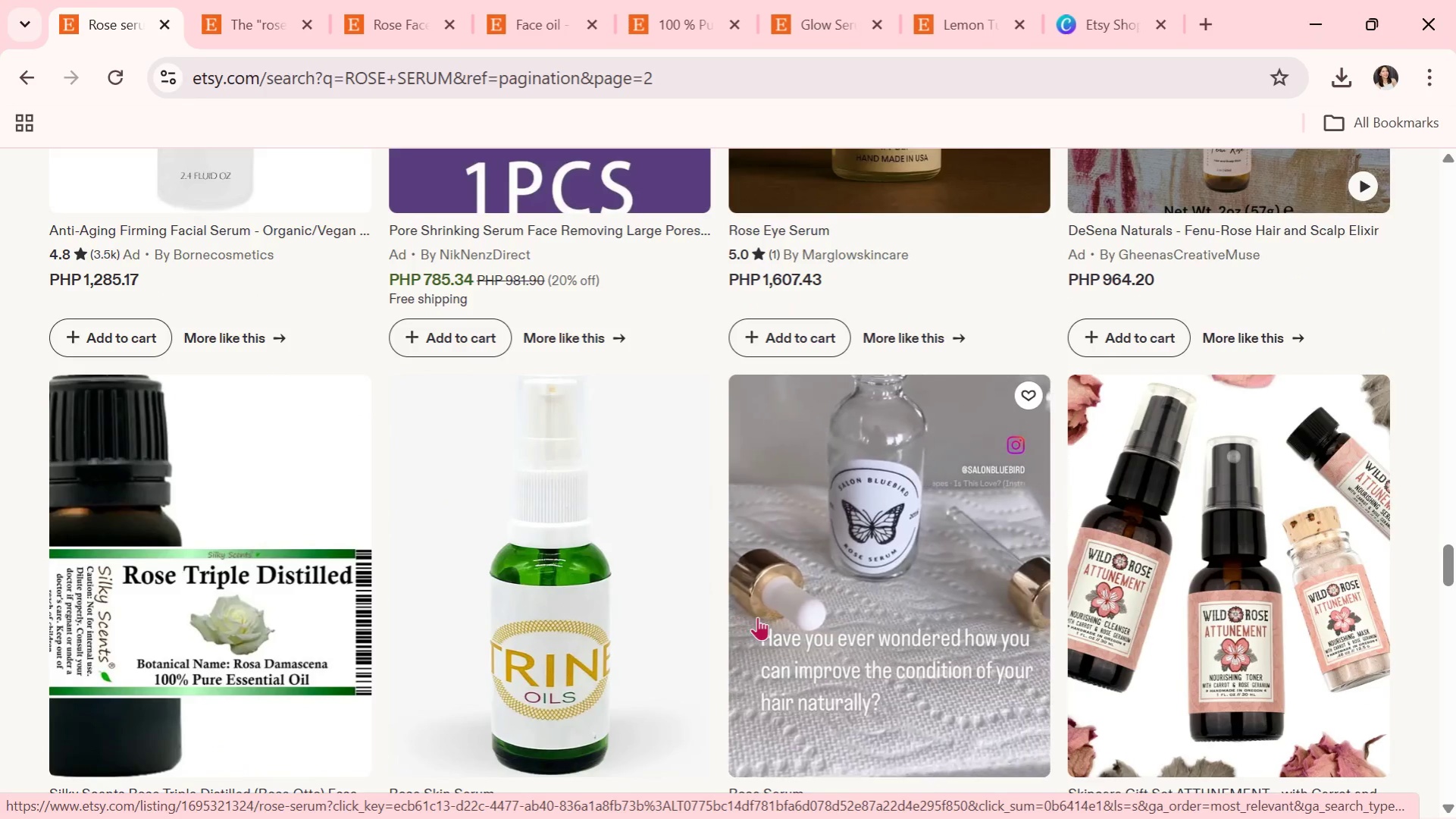 
scroll: coordinate [757, 617], scroll_direction: down, amount: 5.0
 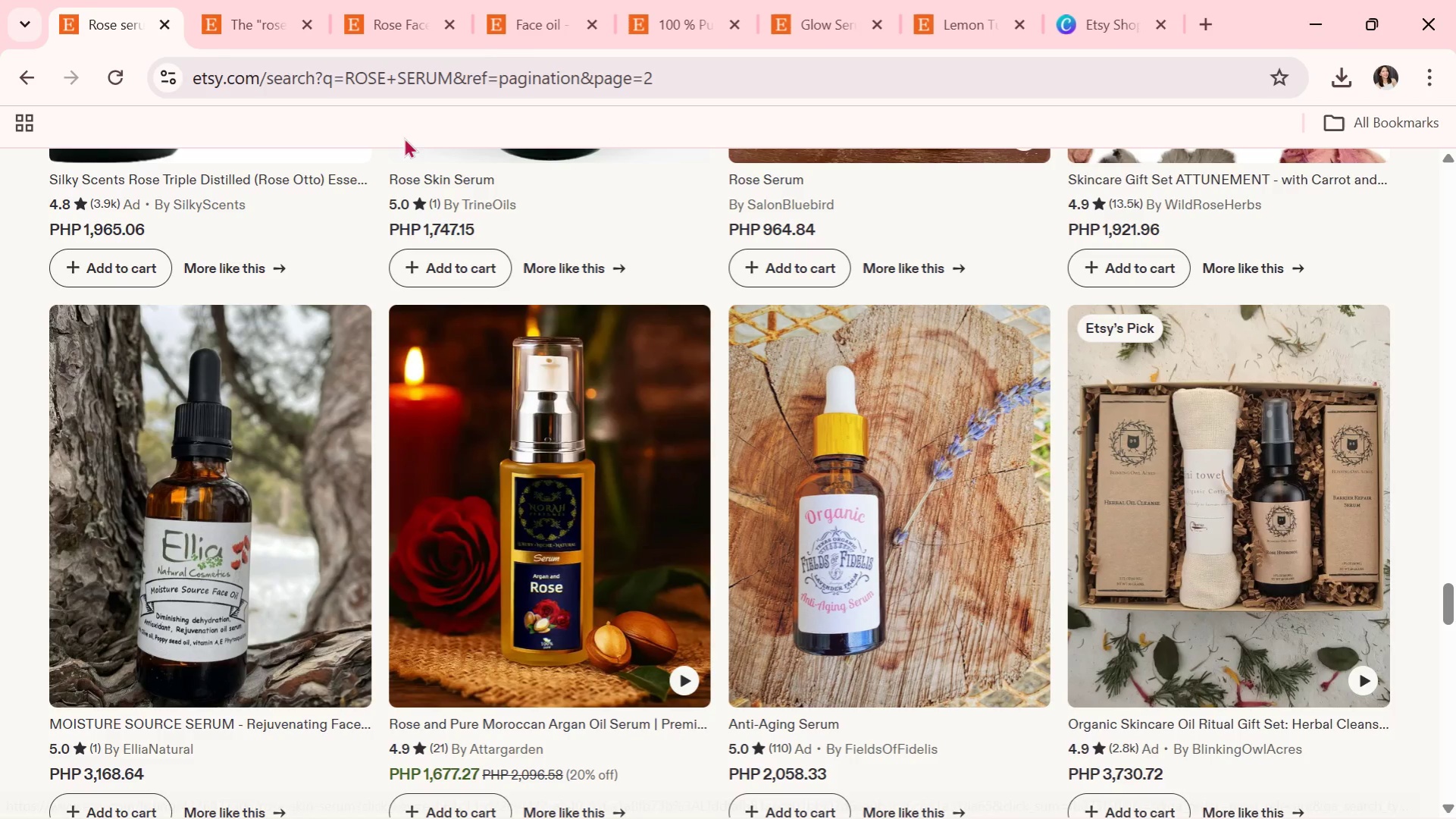 
scroll: coordinate [665, 328], scroll_direction: down, amount: 2.0
 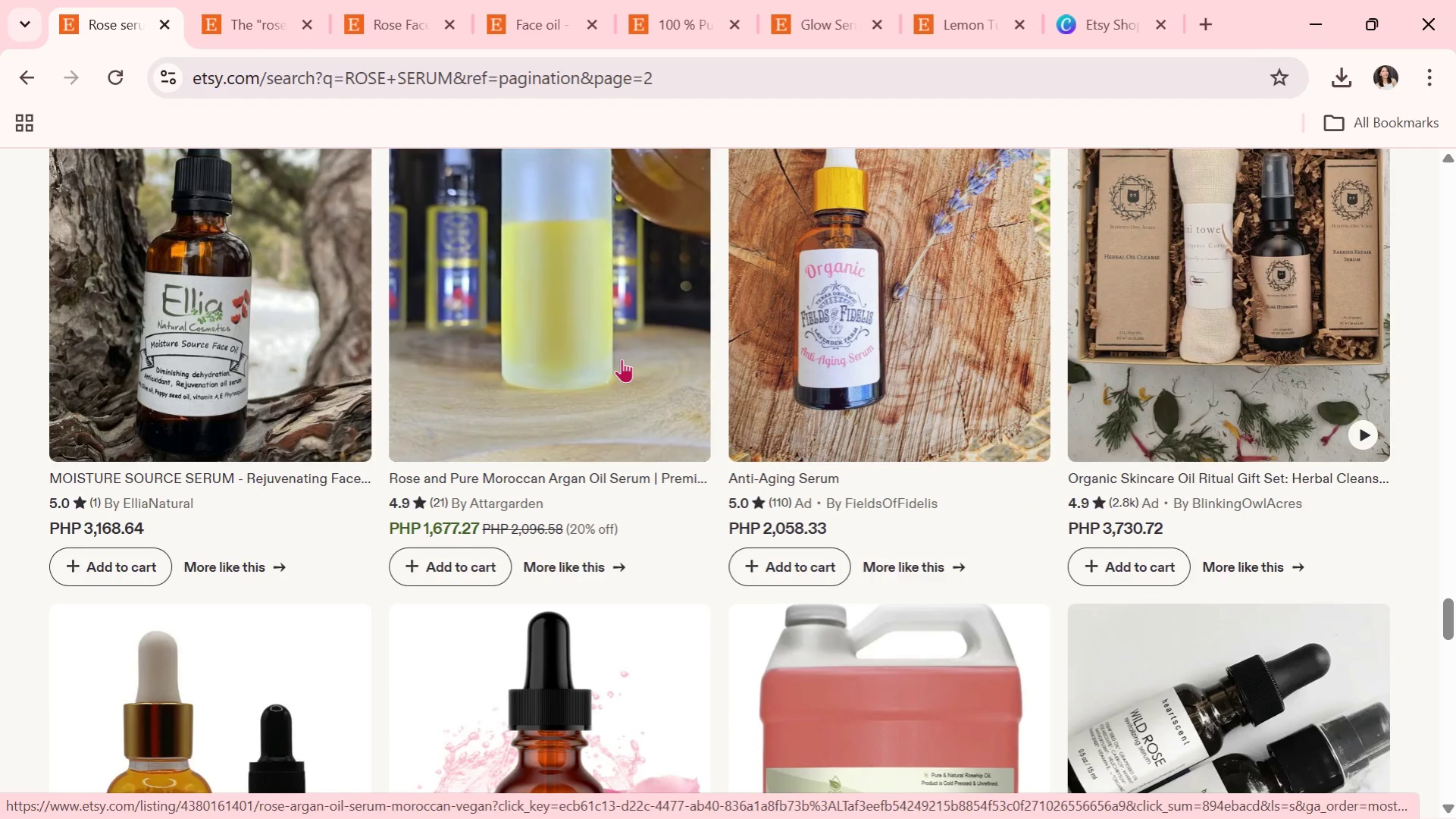 
wait(7.97)
 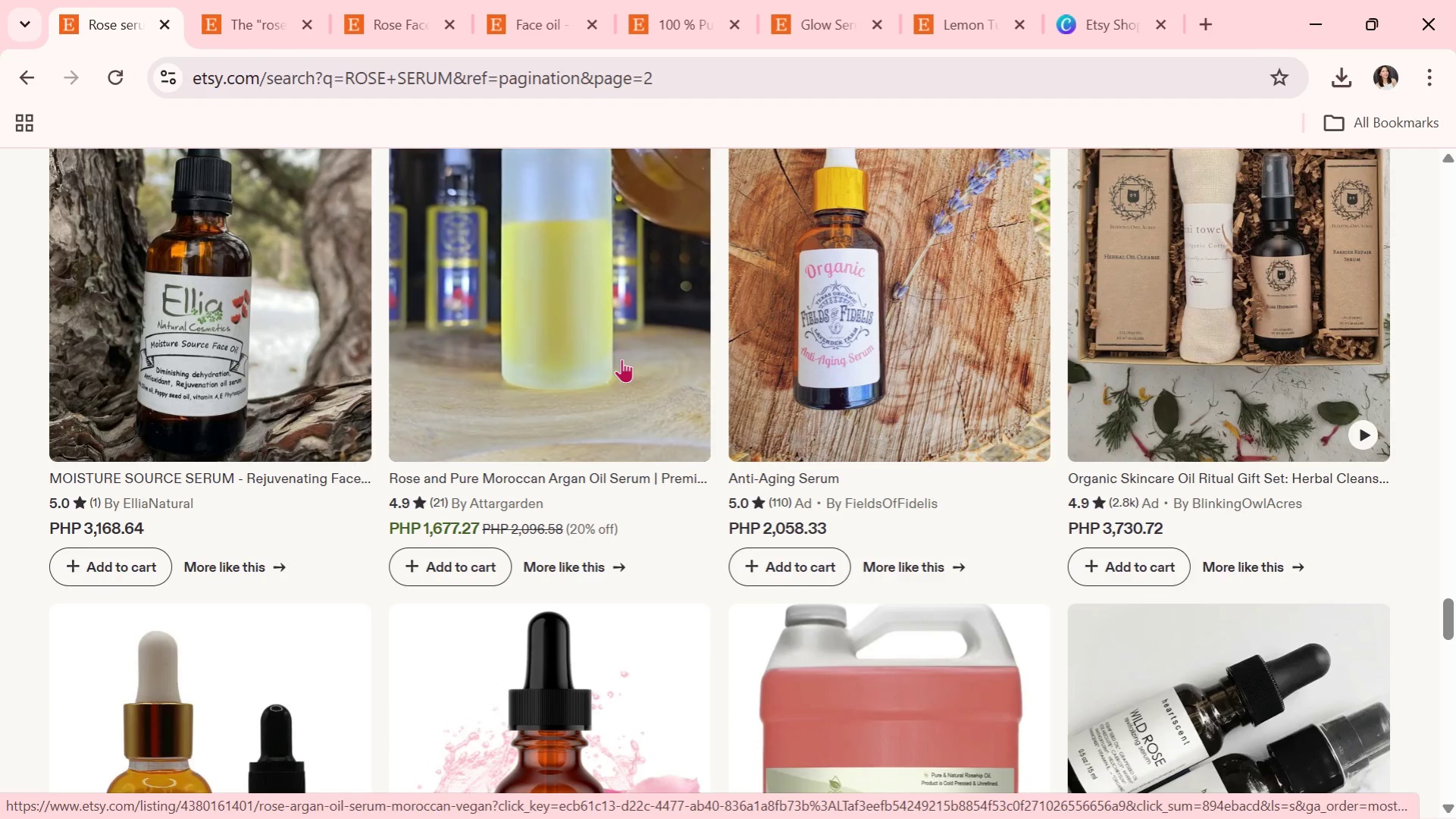 
scroll: coordinate [769, 487], scroll_direction: down, amount: 2.0
 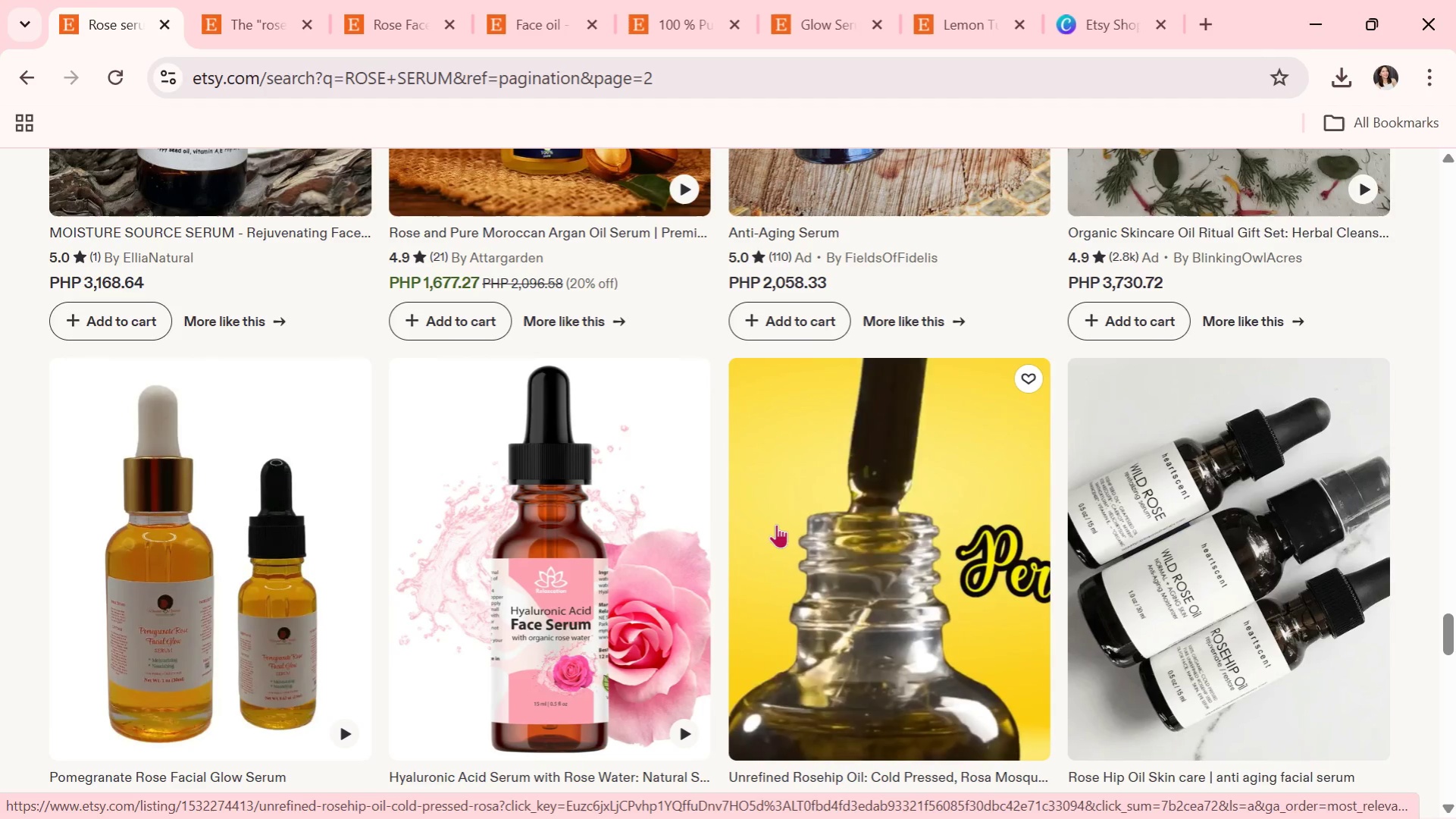 
wait(5.96)
 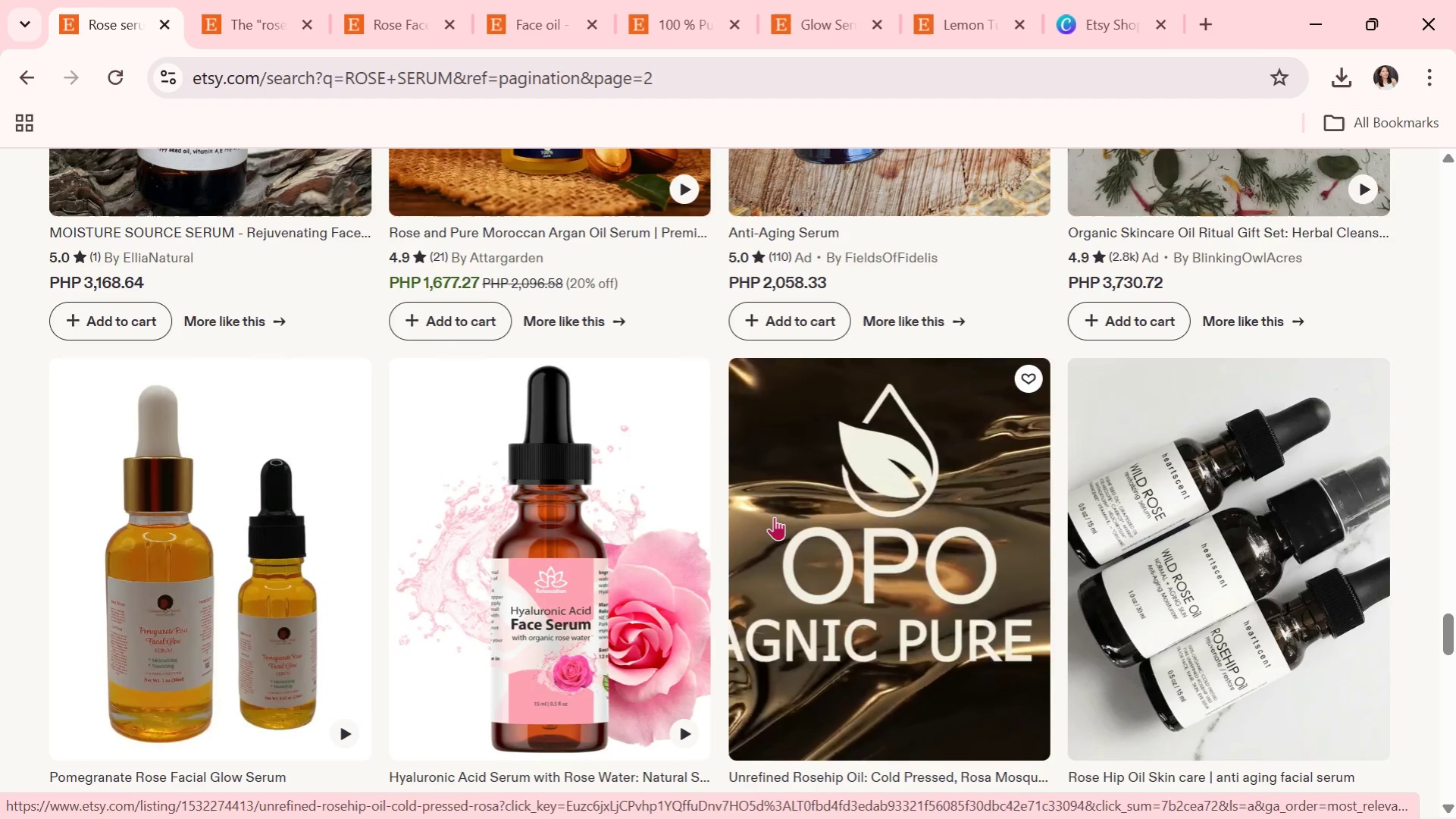 
scroll: coordinate [778, 532], scroll_direction: down, amount: 1.0
 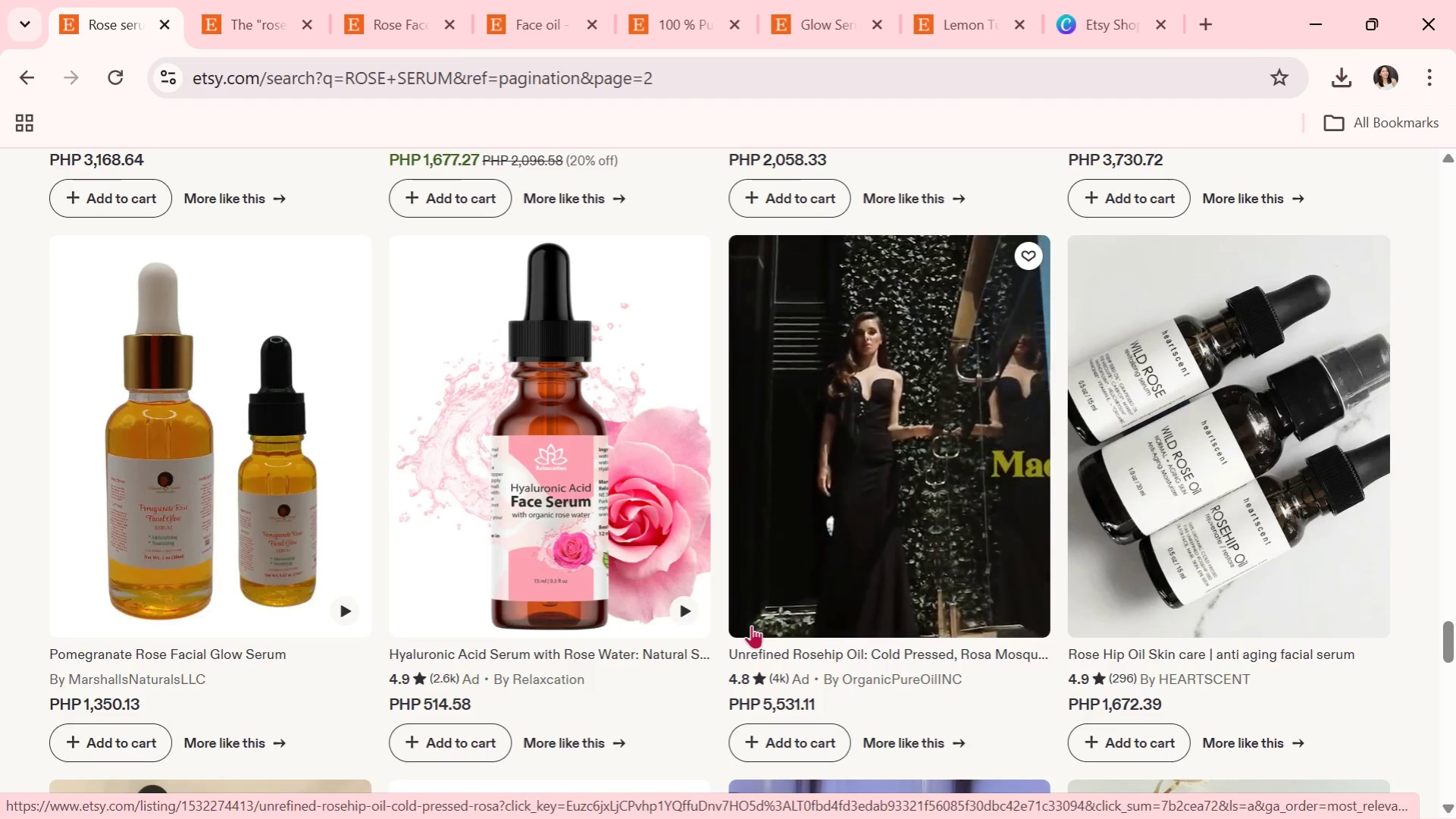 
wait(10.99)
 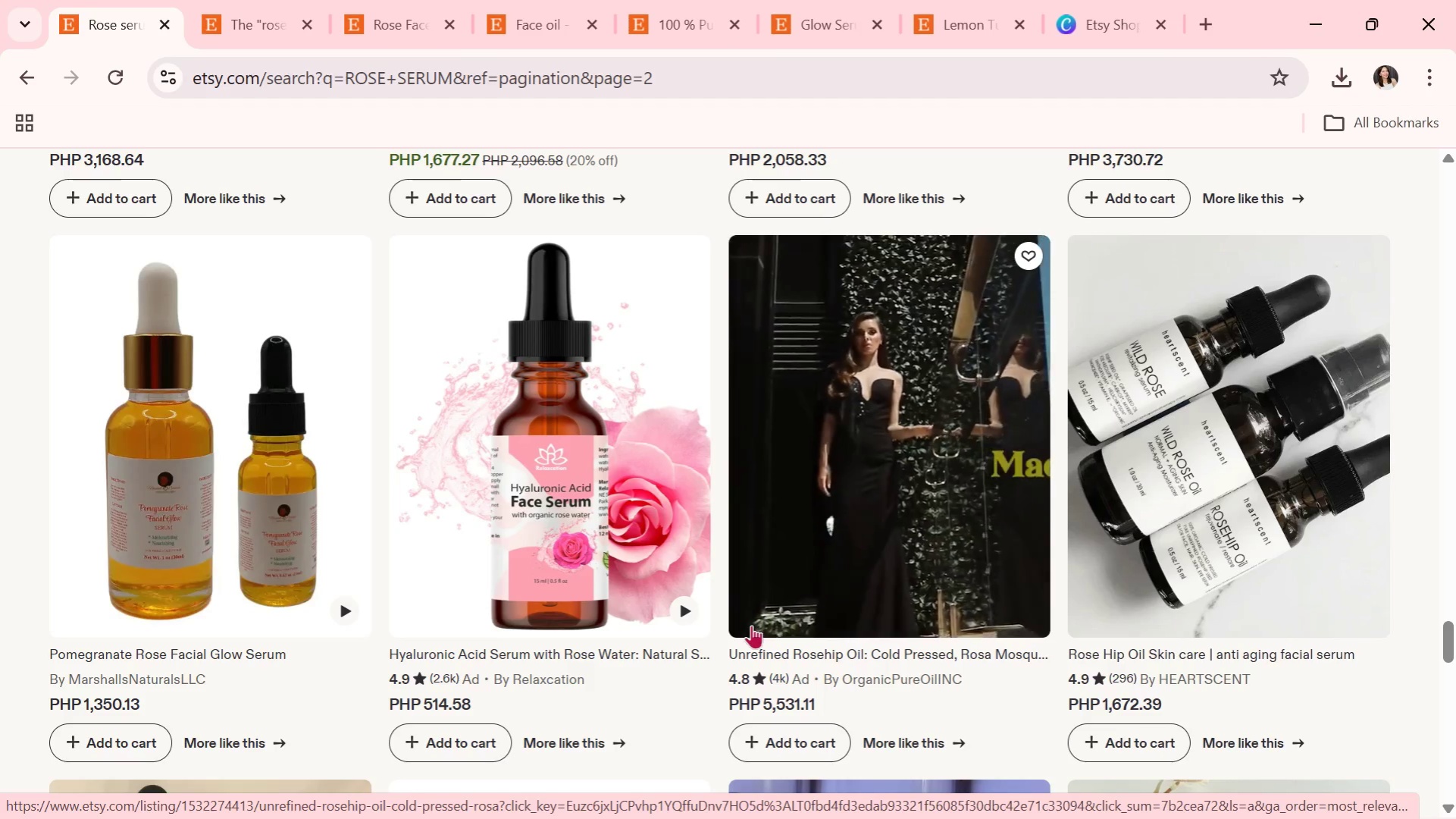 
scroll: coordinate [799, 614], scroll_direction: down, amount: 1.0
 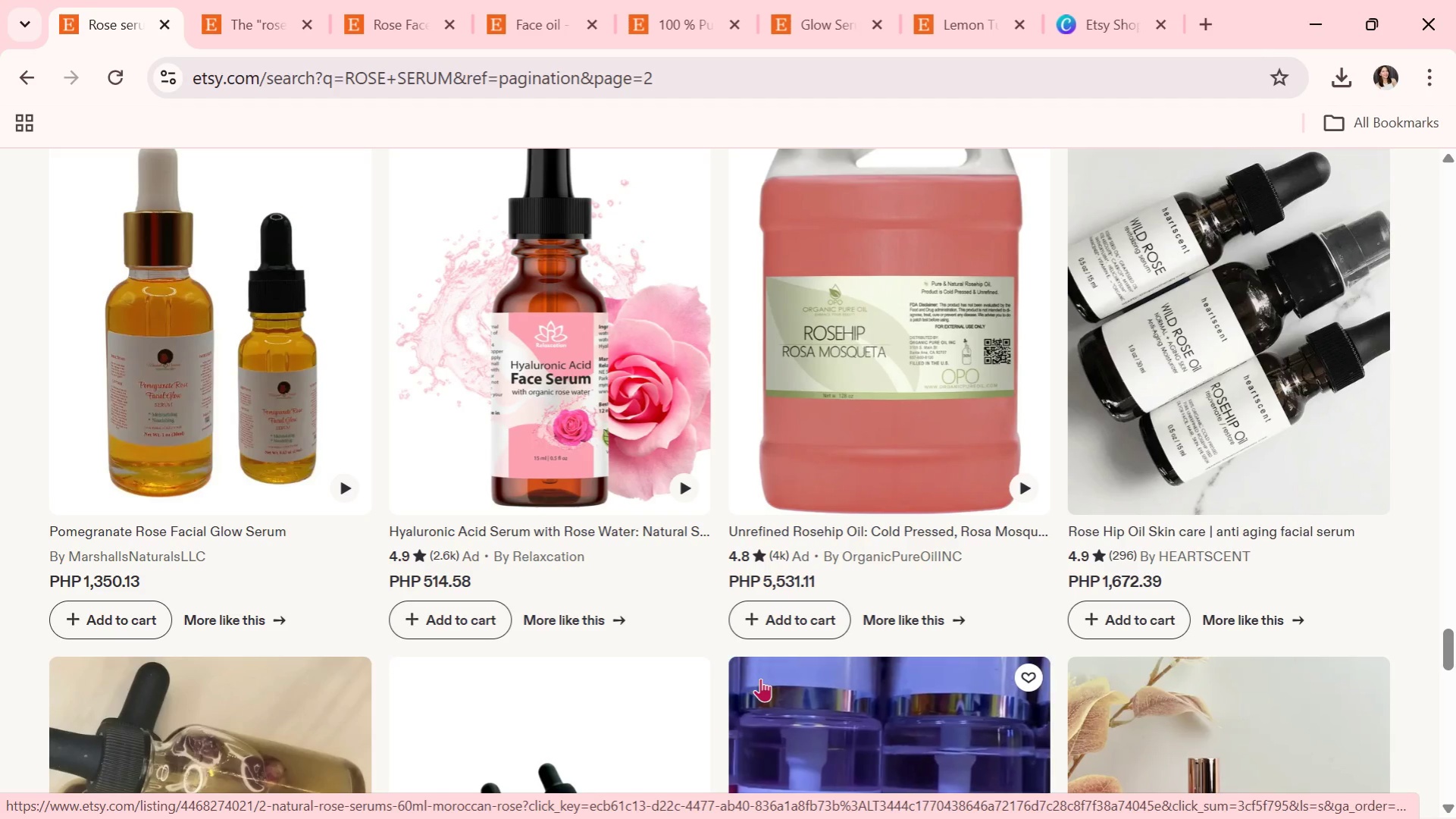 
wait(8.93)
 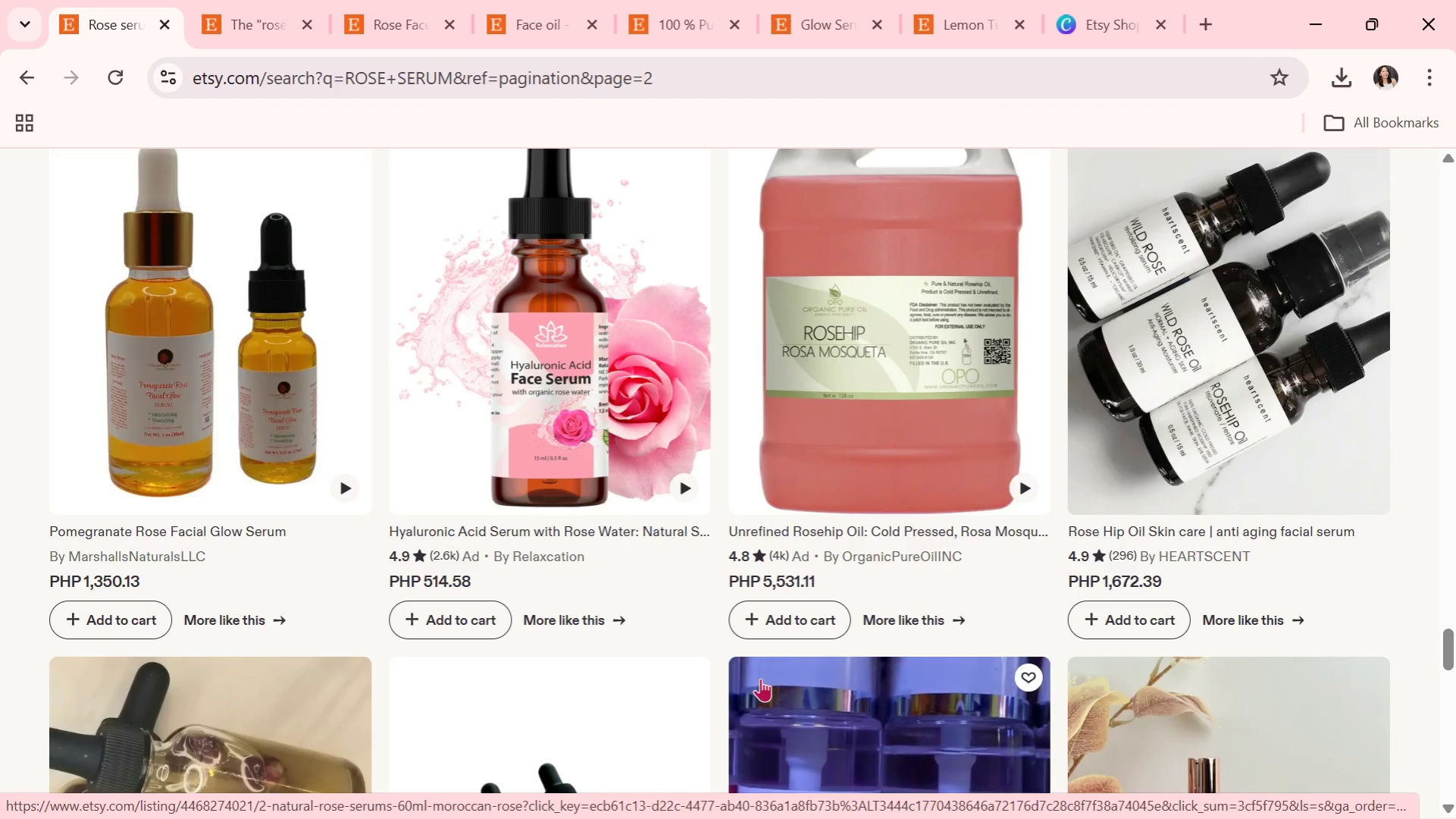 
scroll: coordinate [760, 678], scroll_direction: down, amount: 1.0
 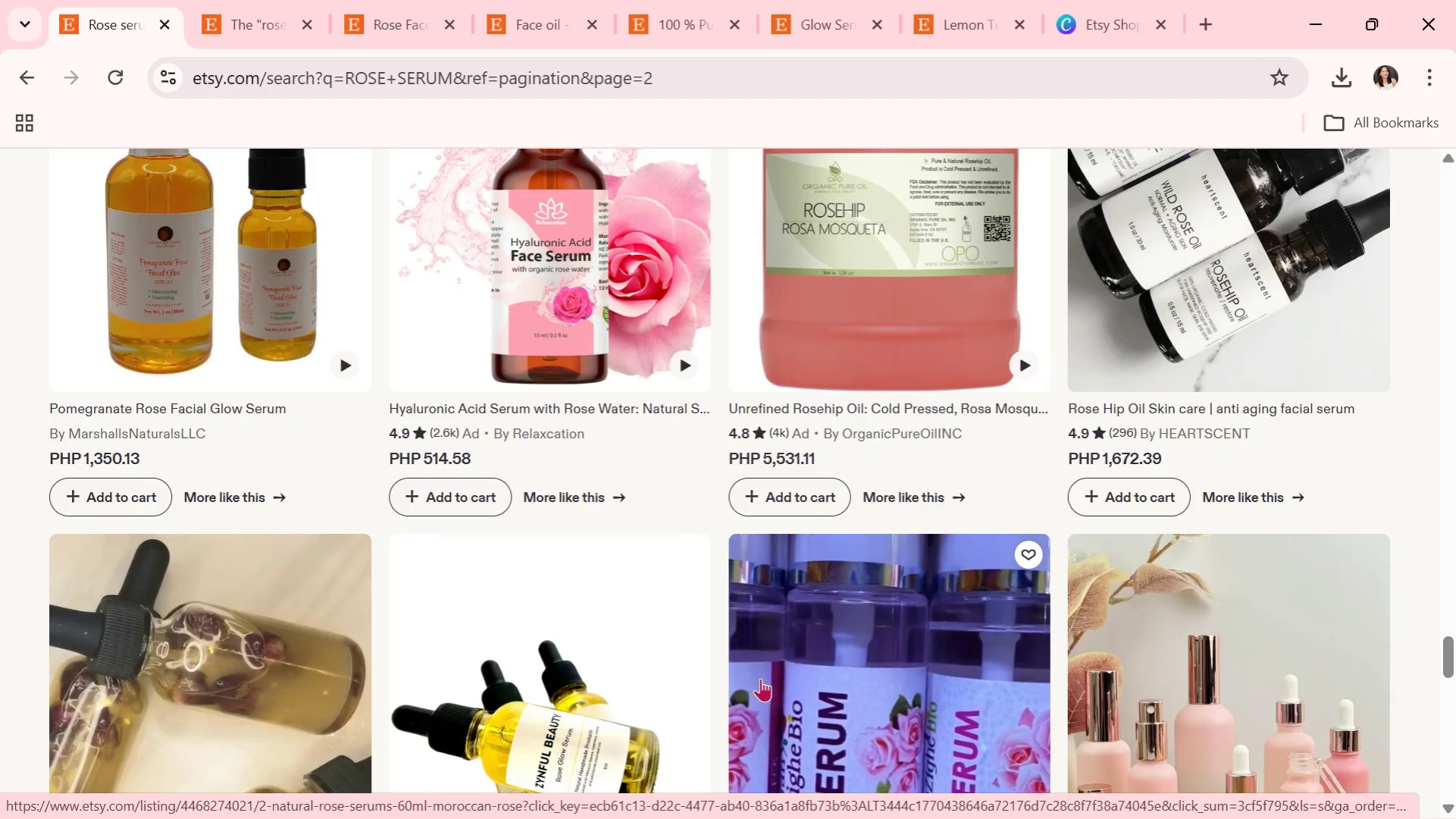 
wait(15.24)
 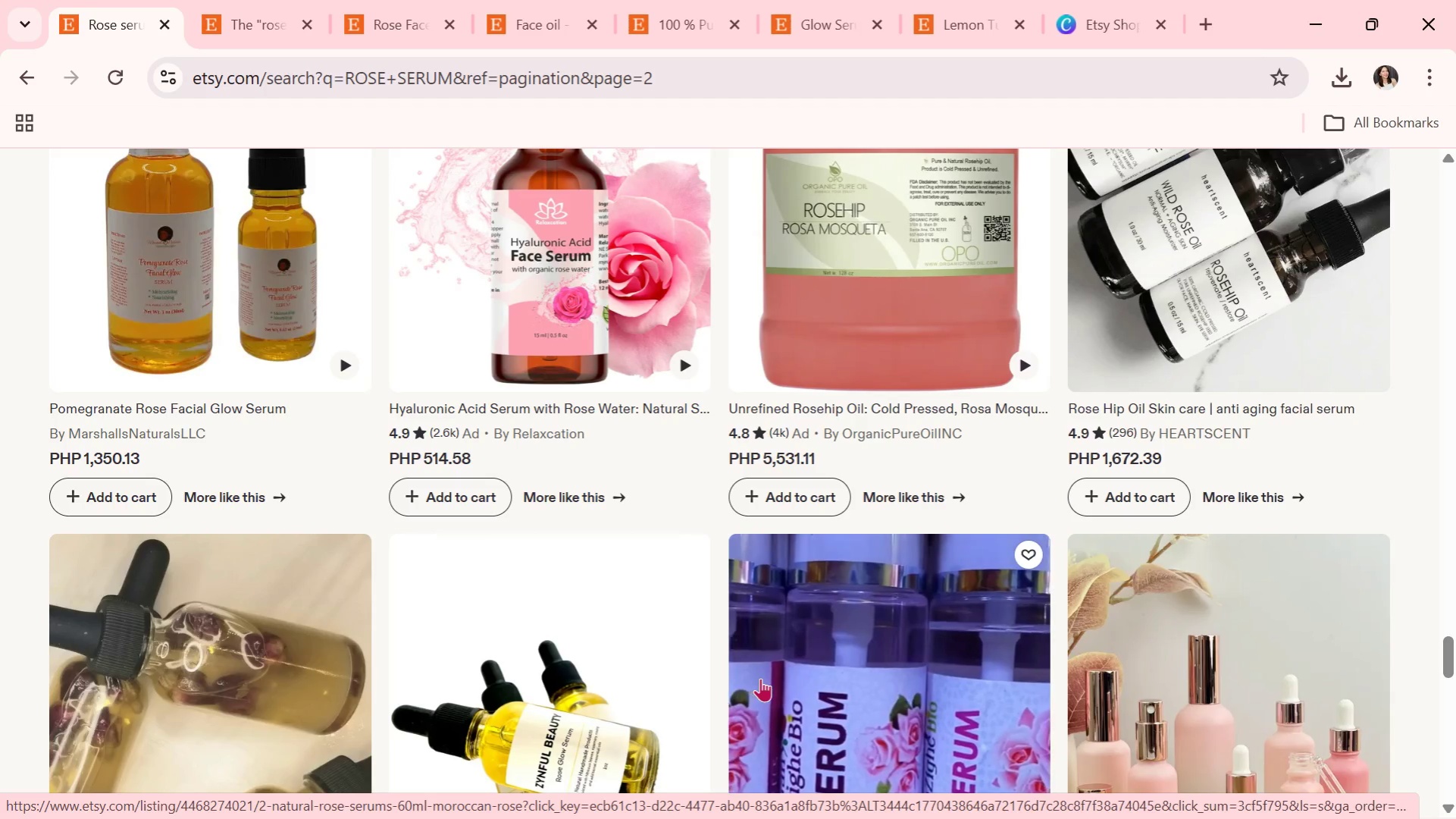 
scroll: coordinate [754, 724], scroll_direction: down, amount: 10.0
 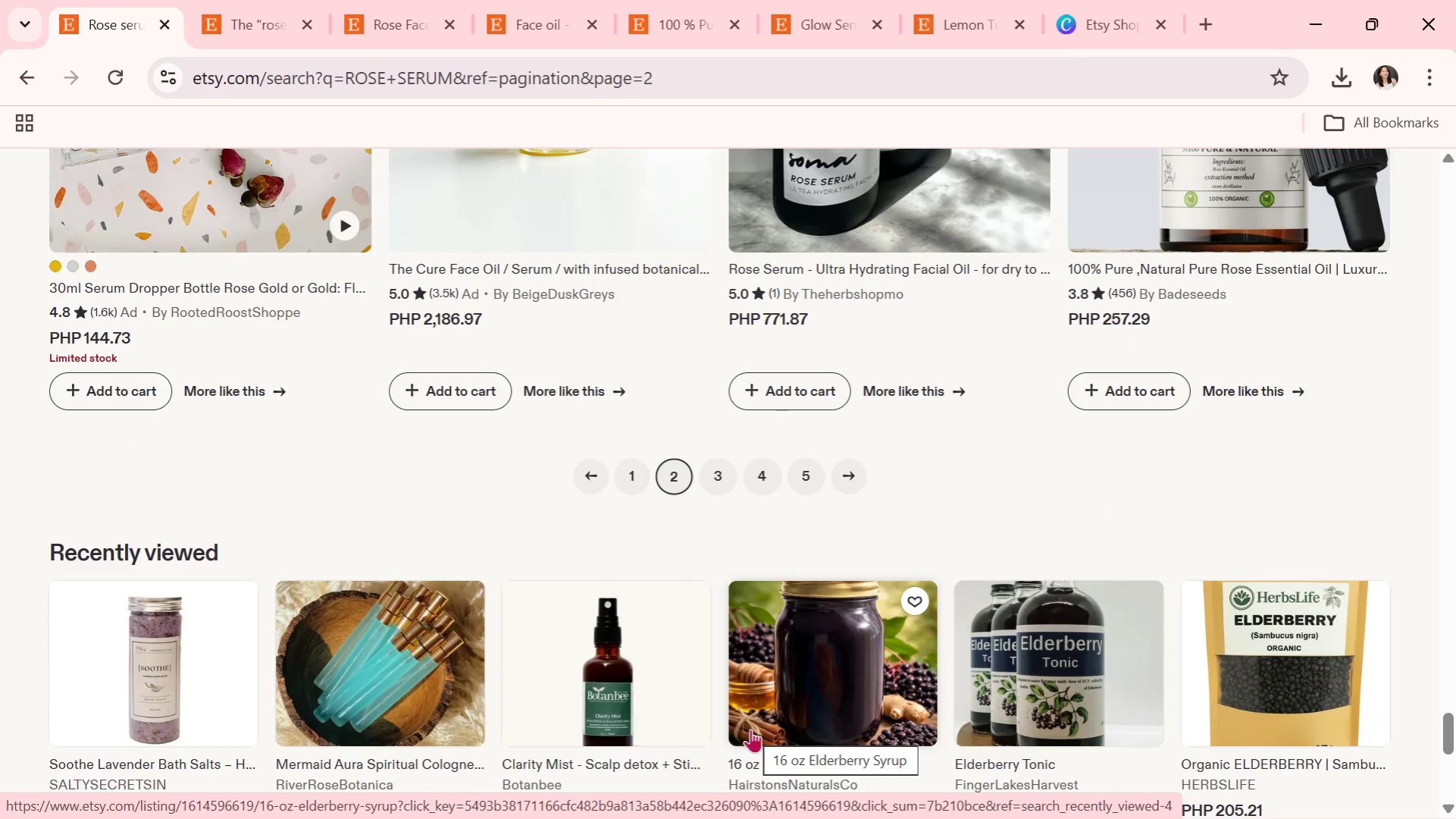 
wait(8.06)
 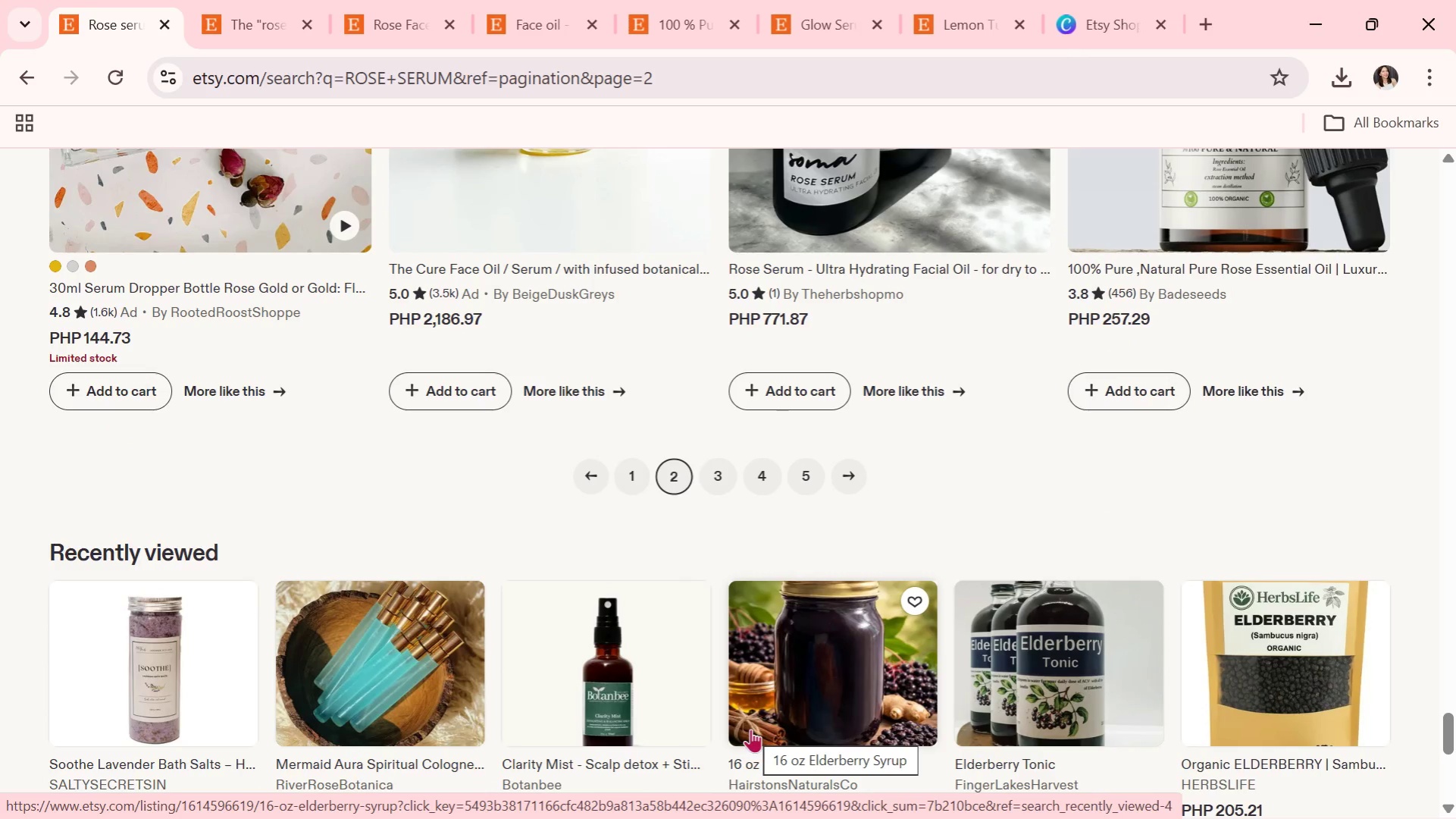 
scroll: coordinate [750, 729], scroll_direction: down, amount: 4.0
 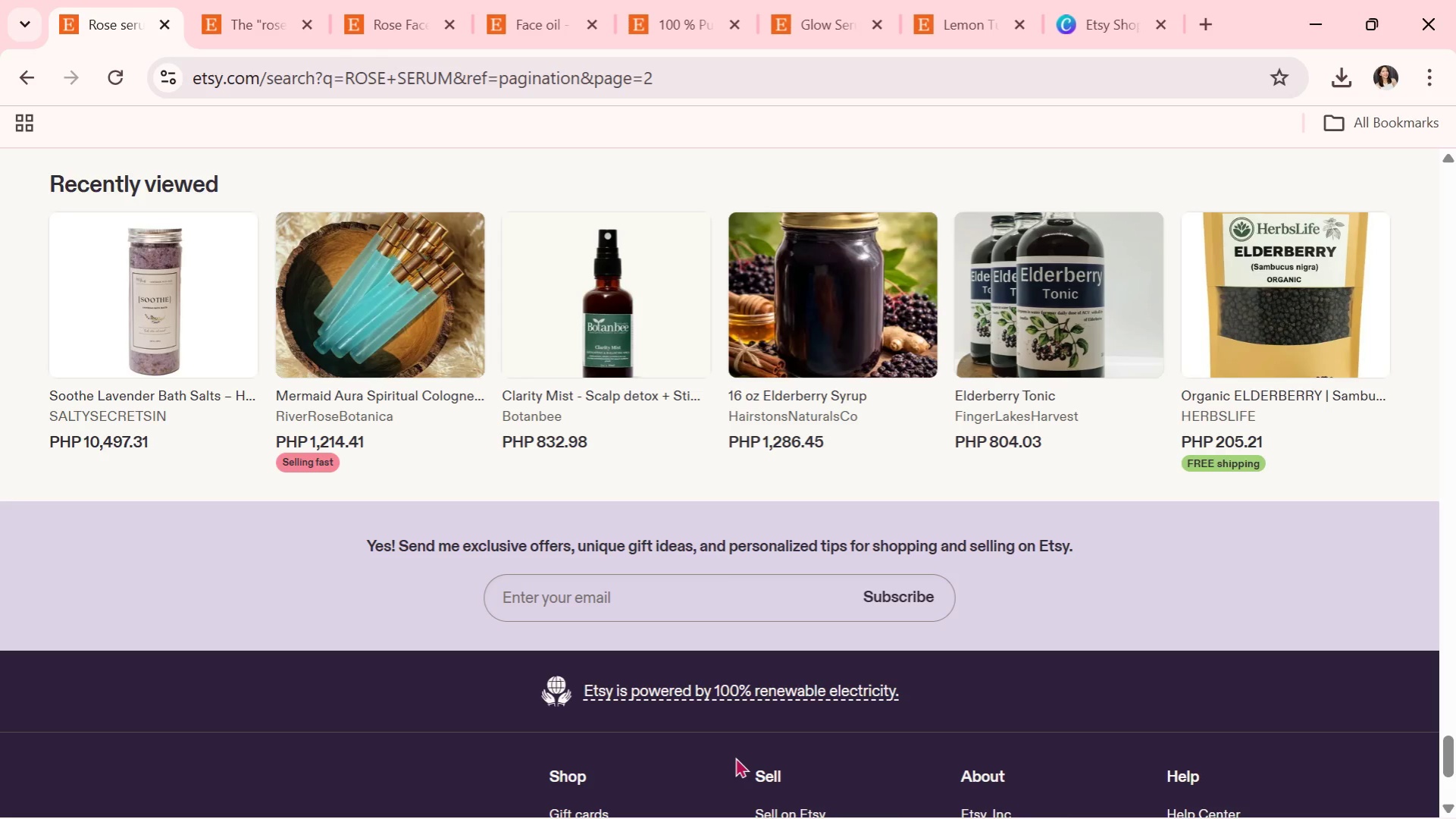 
wait(15.59)
 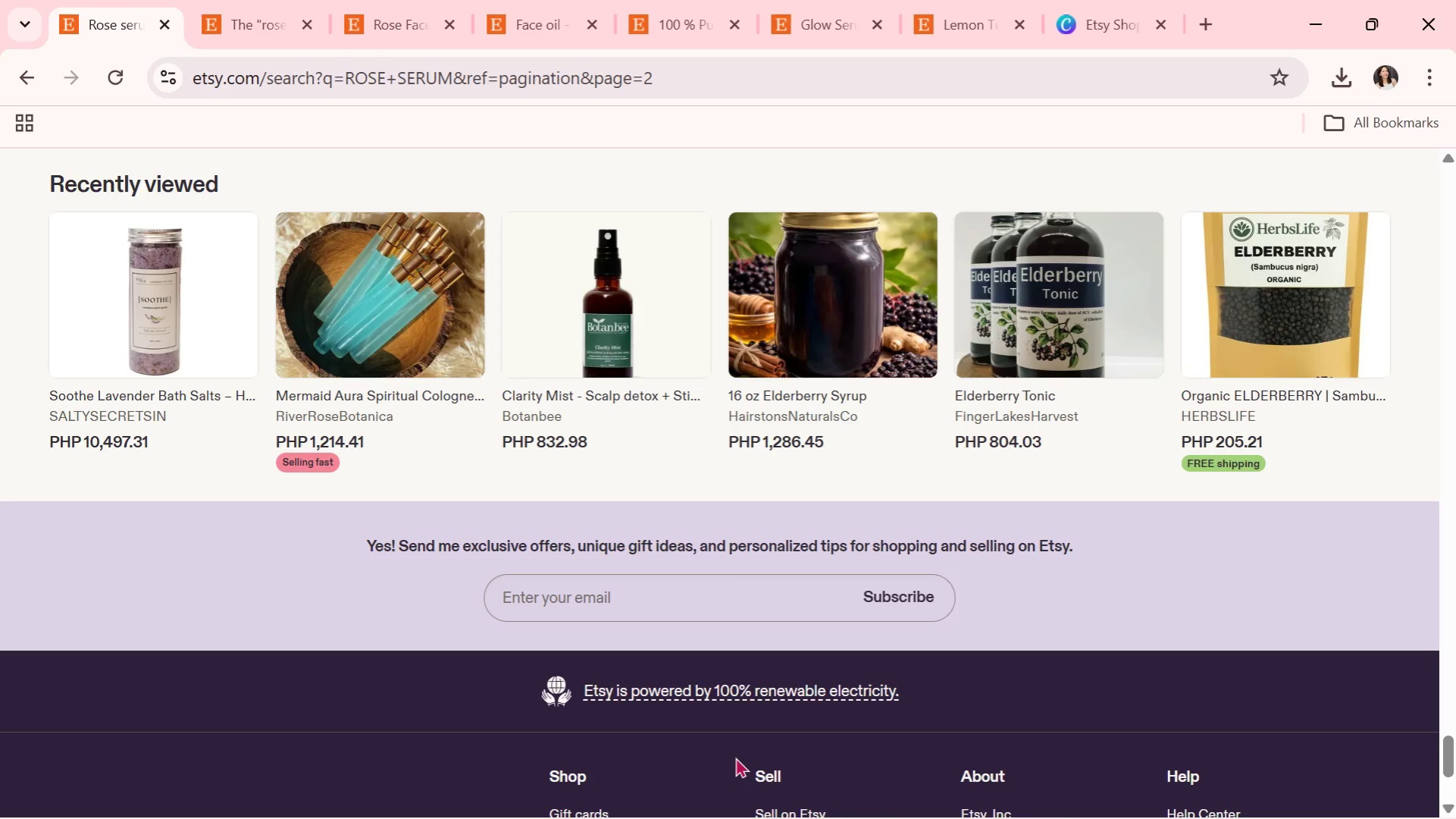 
scroll: coordinate [735, 757], scroll_direction: down, amount: 2.0
 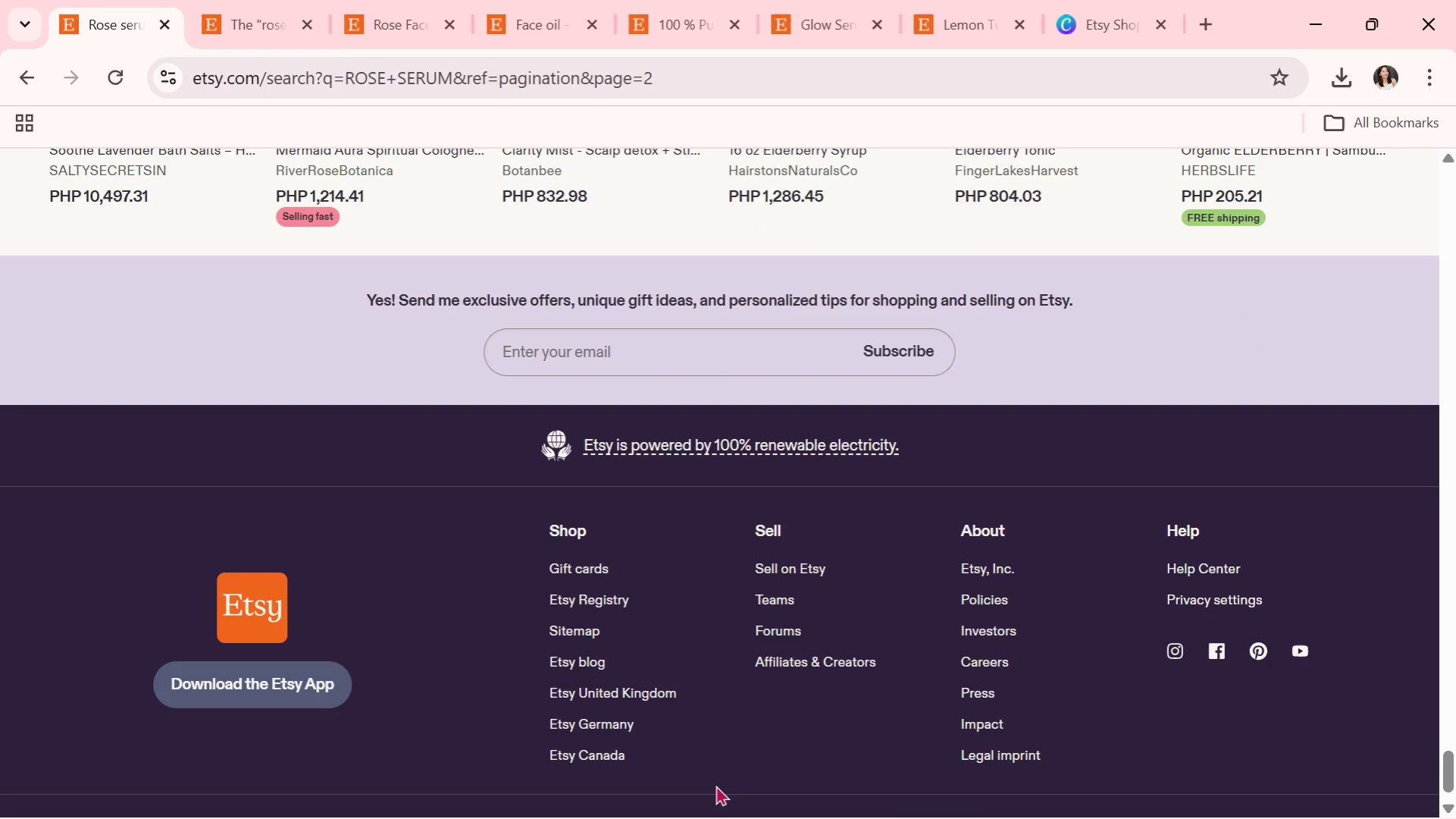 
wait(6.54)
 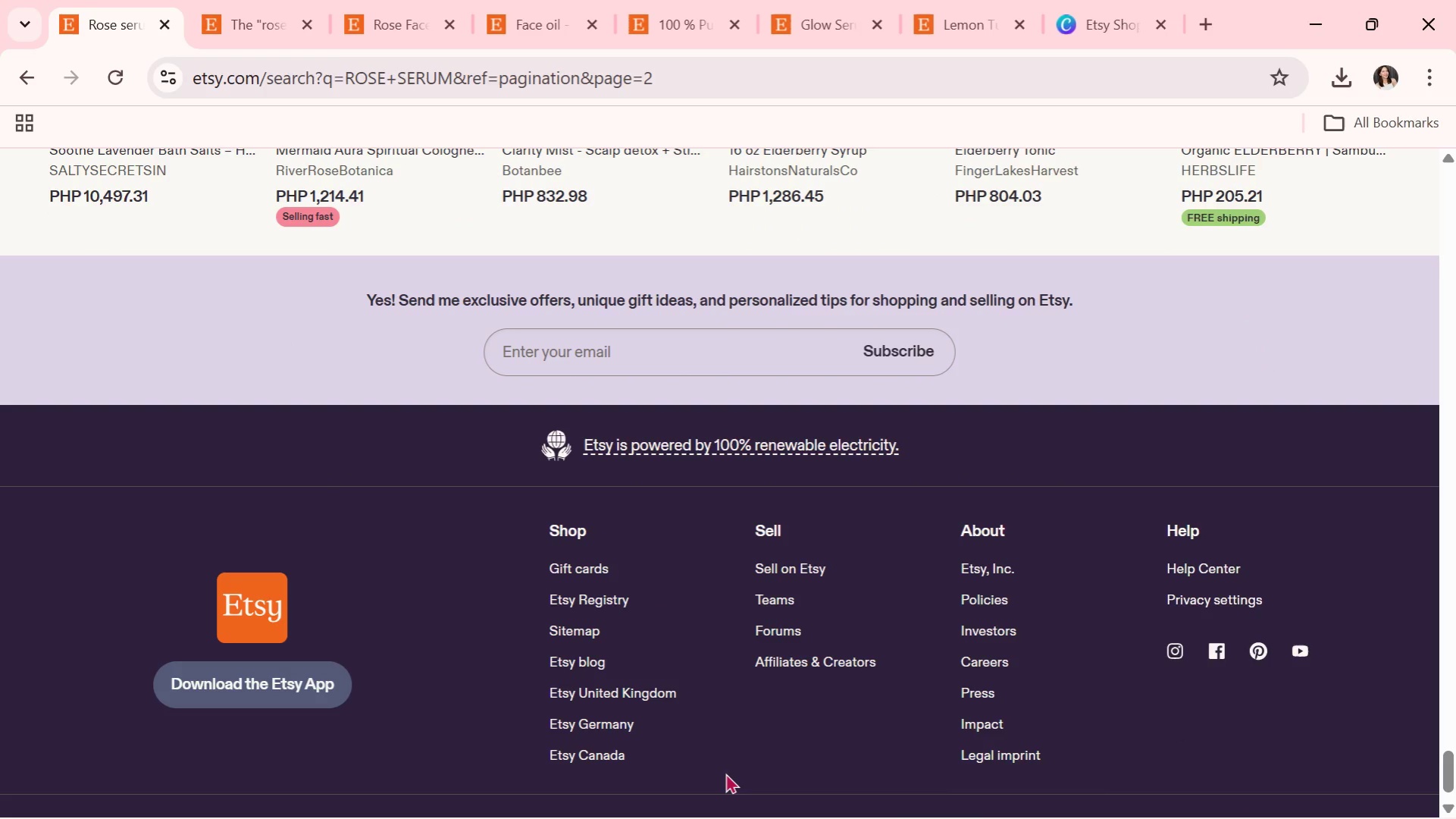 
scroll: coordinate [715, 787], scroll_direction: down, amount: 1.0
 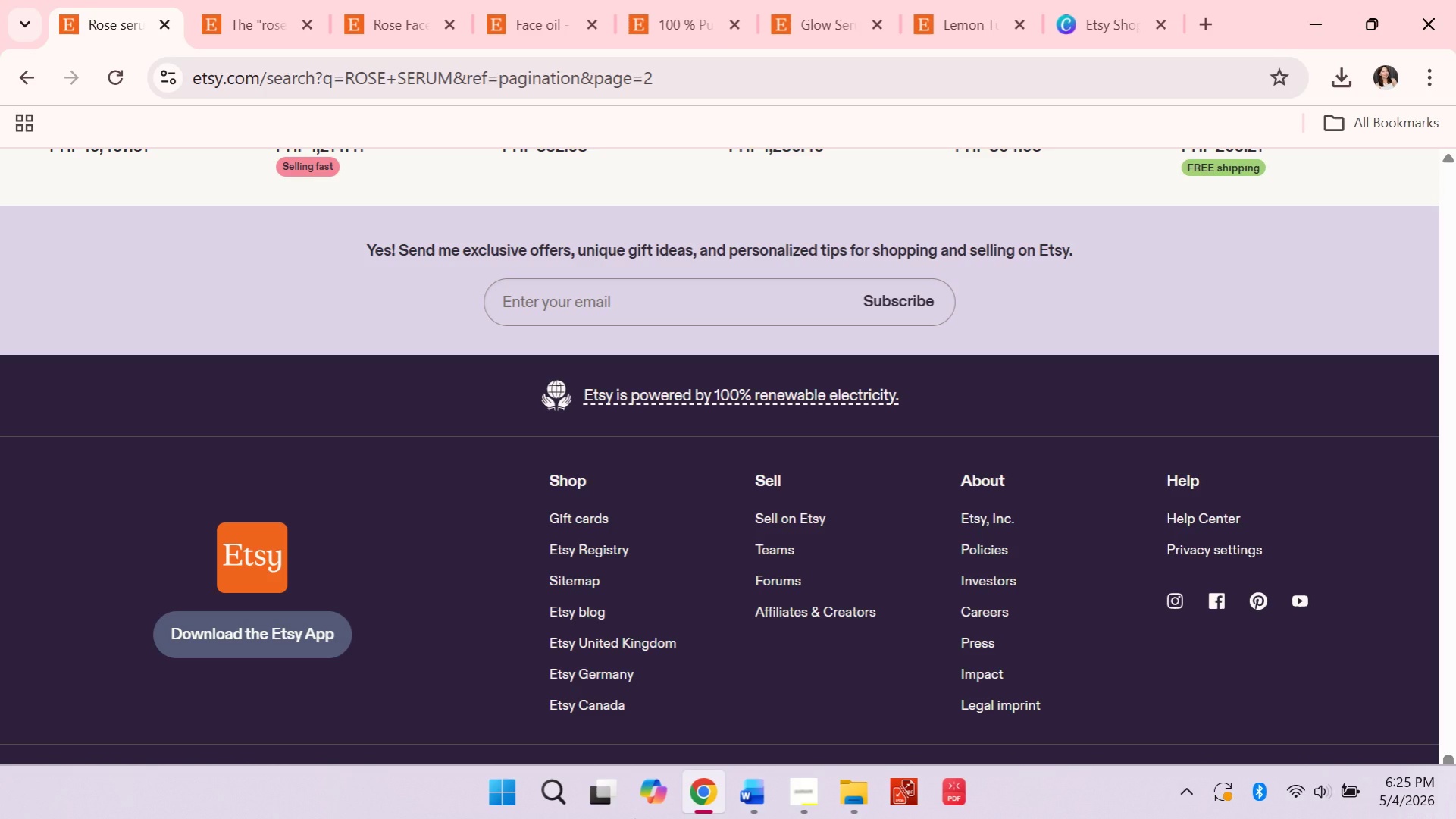 
wait(26.33)
 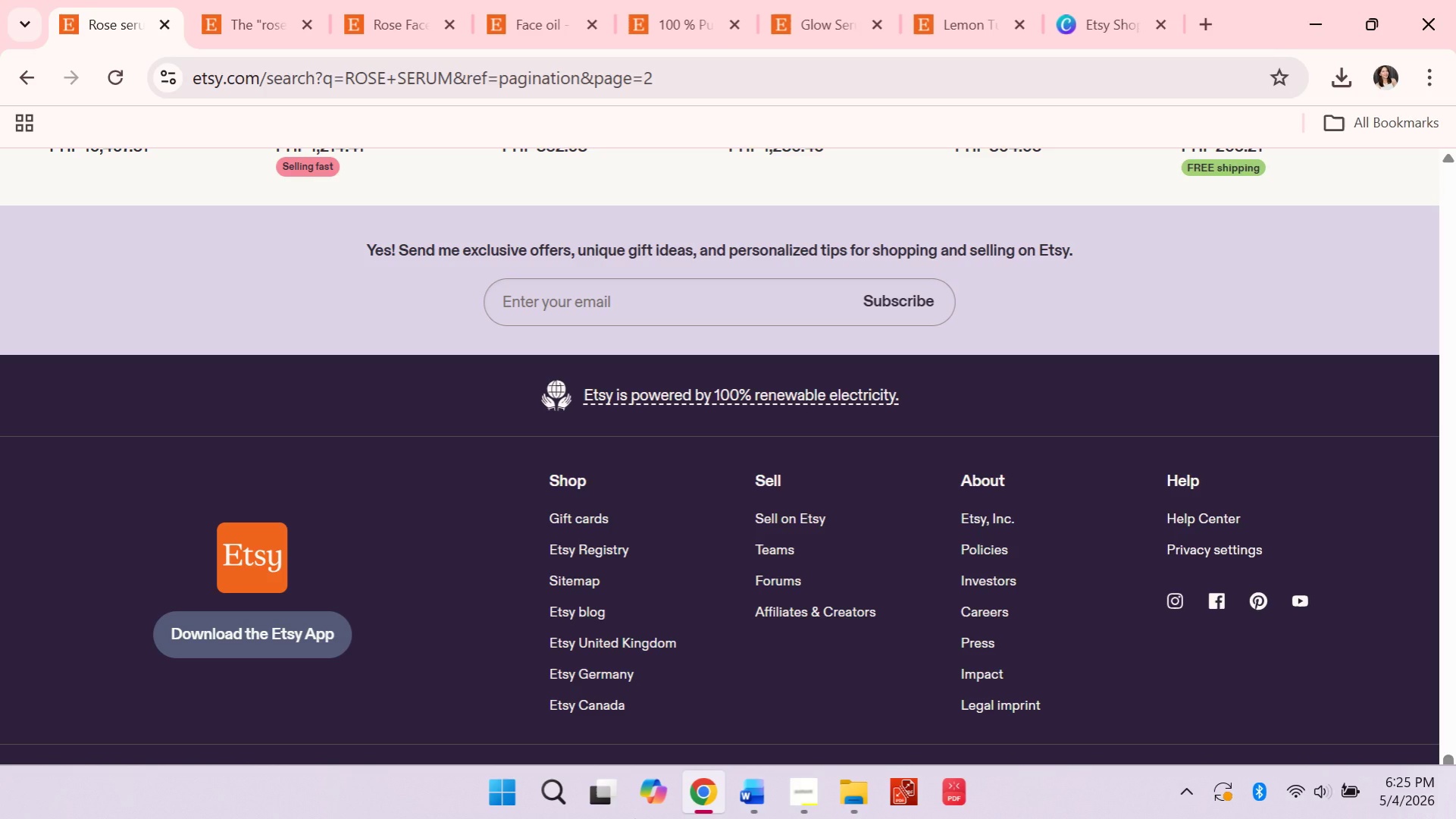 
scroll: coordinate [456, 635], scroll_direction: up, amount: 1.0
 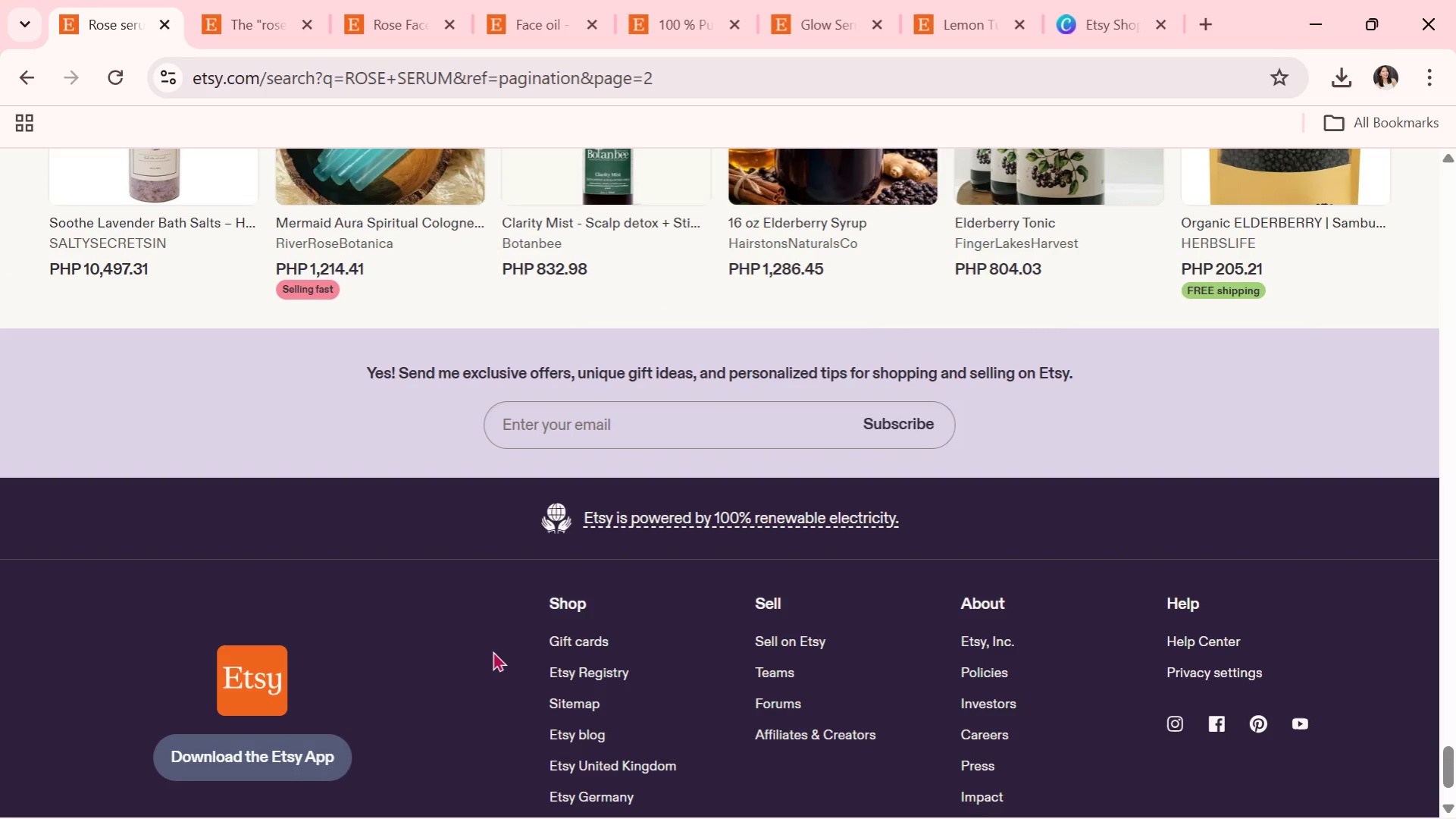 
wait(8.07)
 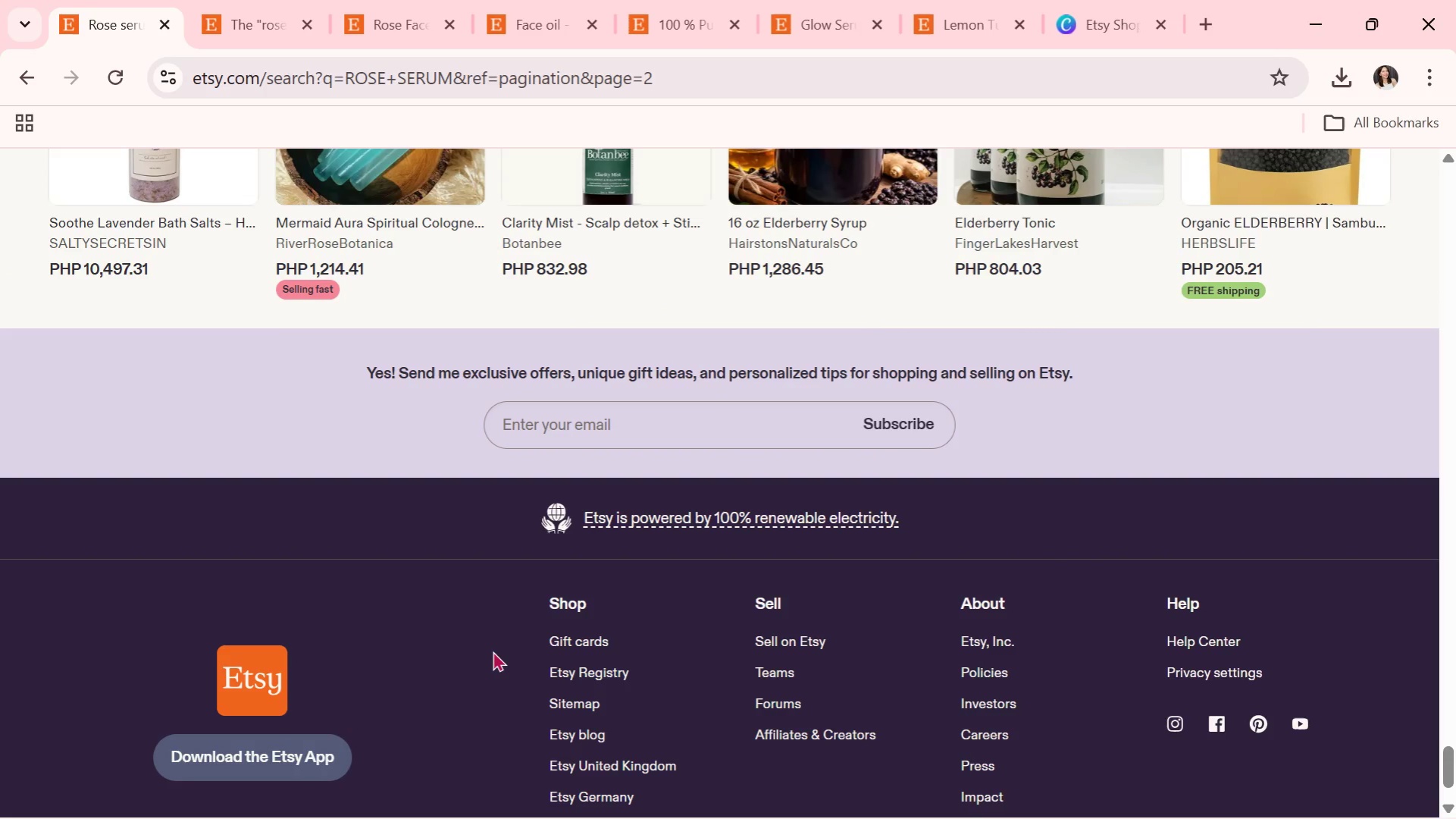 
scroll: coordinate [451, 639], scroll_direction: down, amount: 1.0
 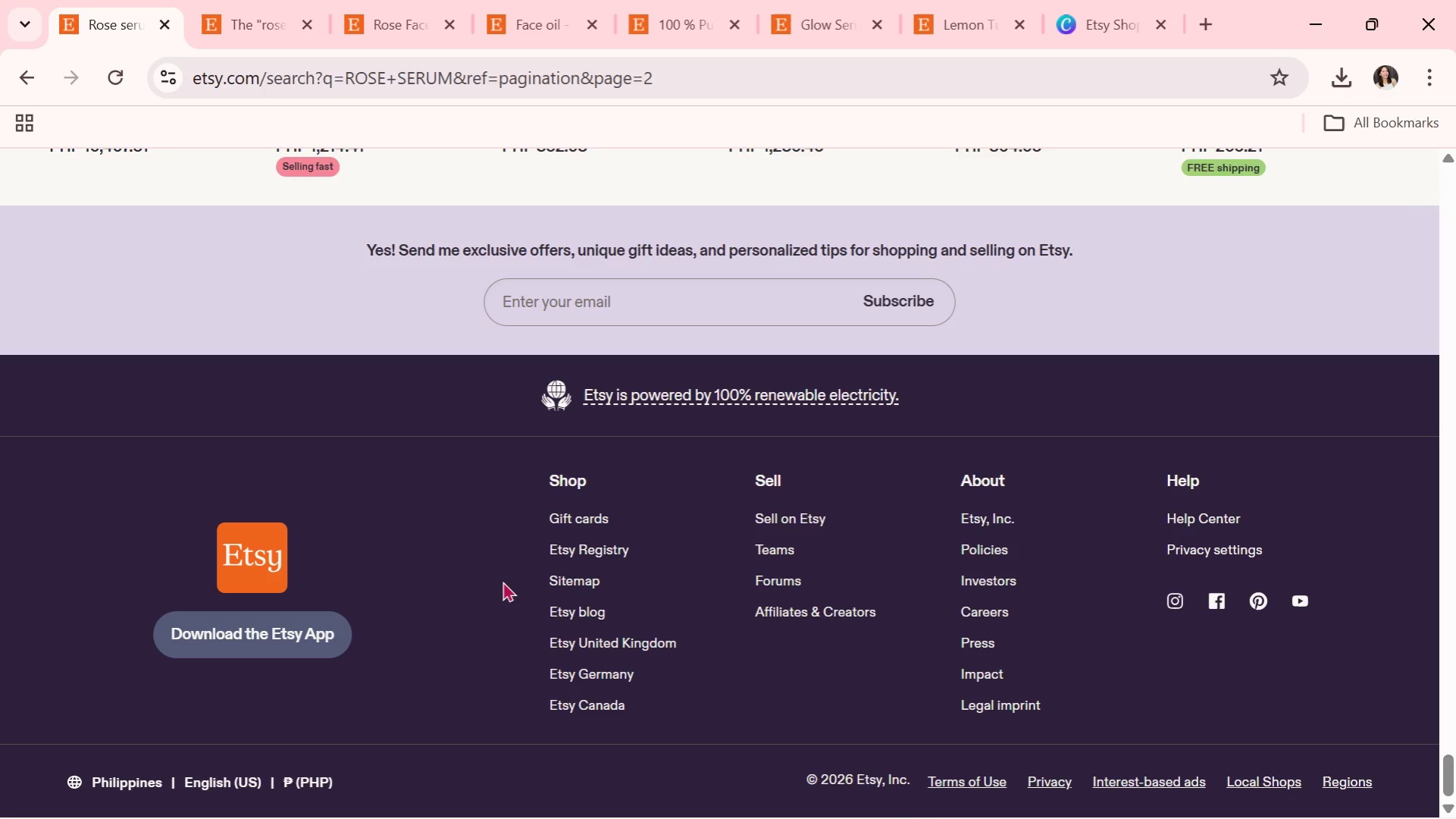 
wait(16.69)
 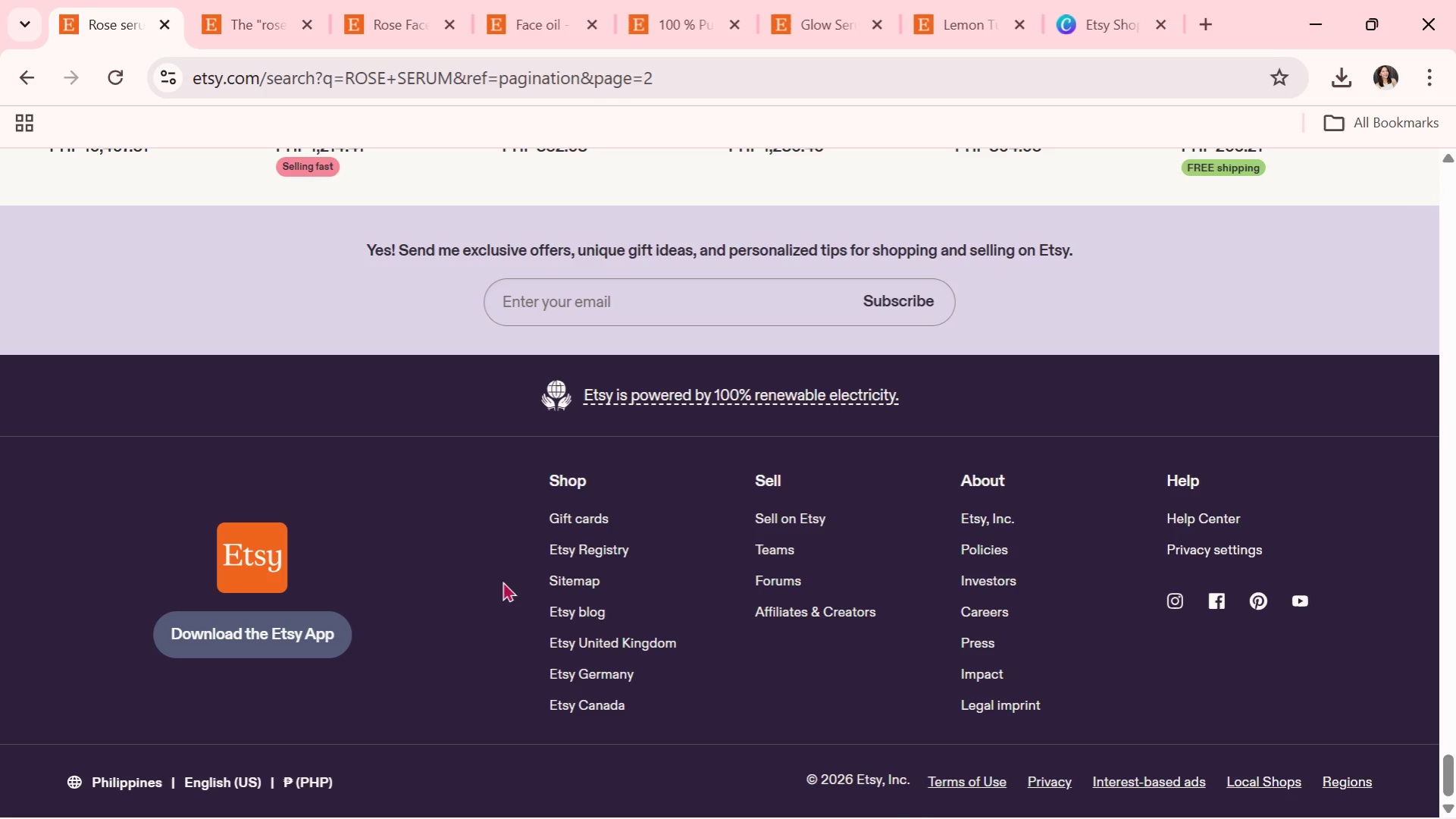 
scroll: coordinate [715, 665], scroll_direction: up, amount: 6.0
 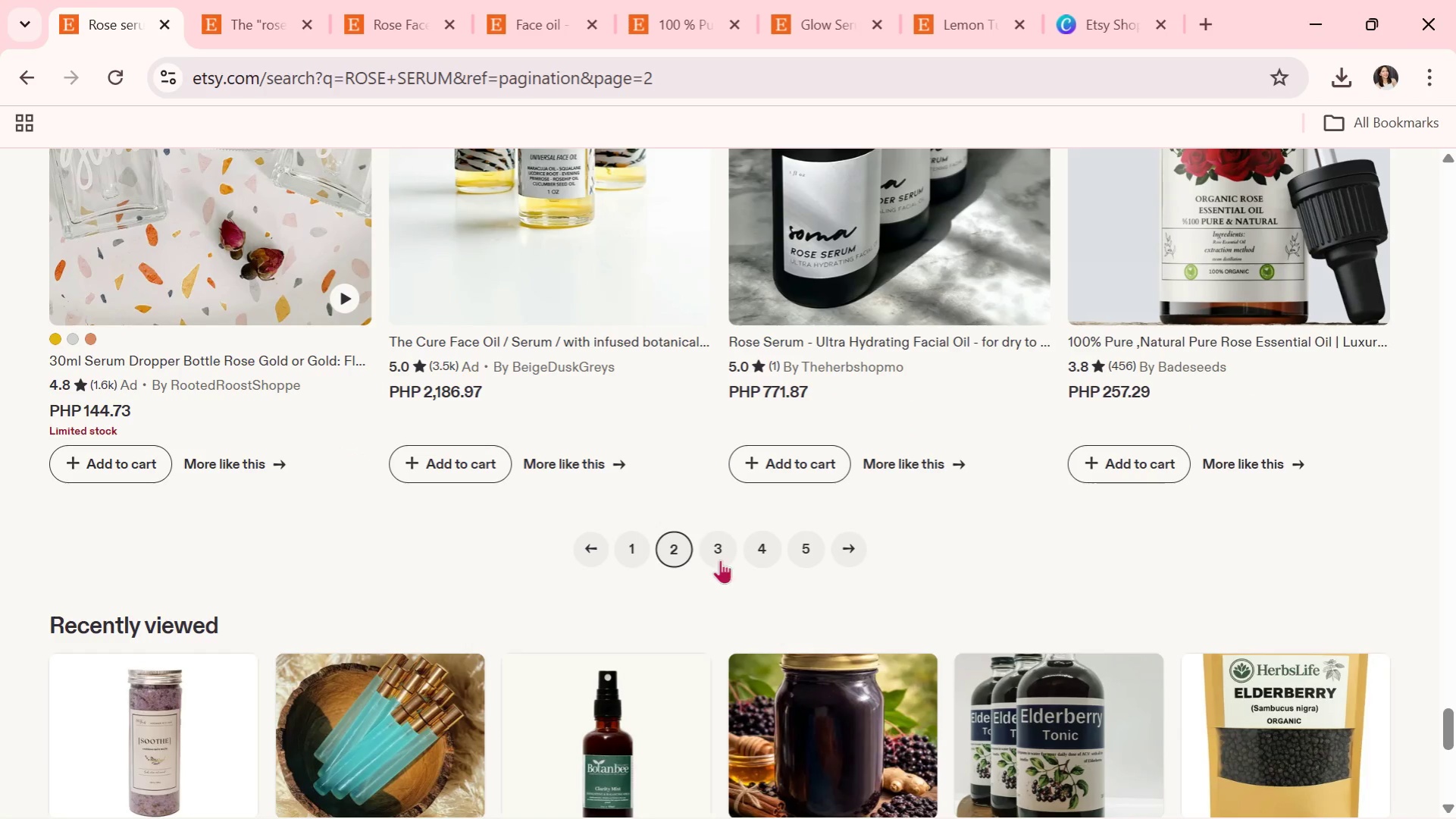 
left_click([711, 544])
 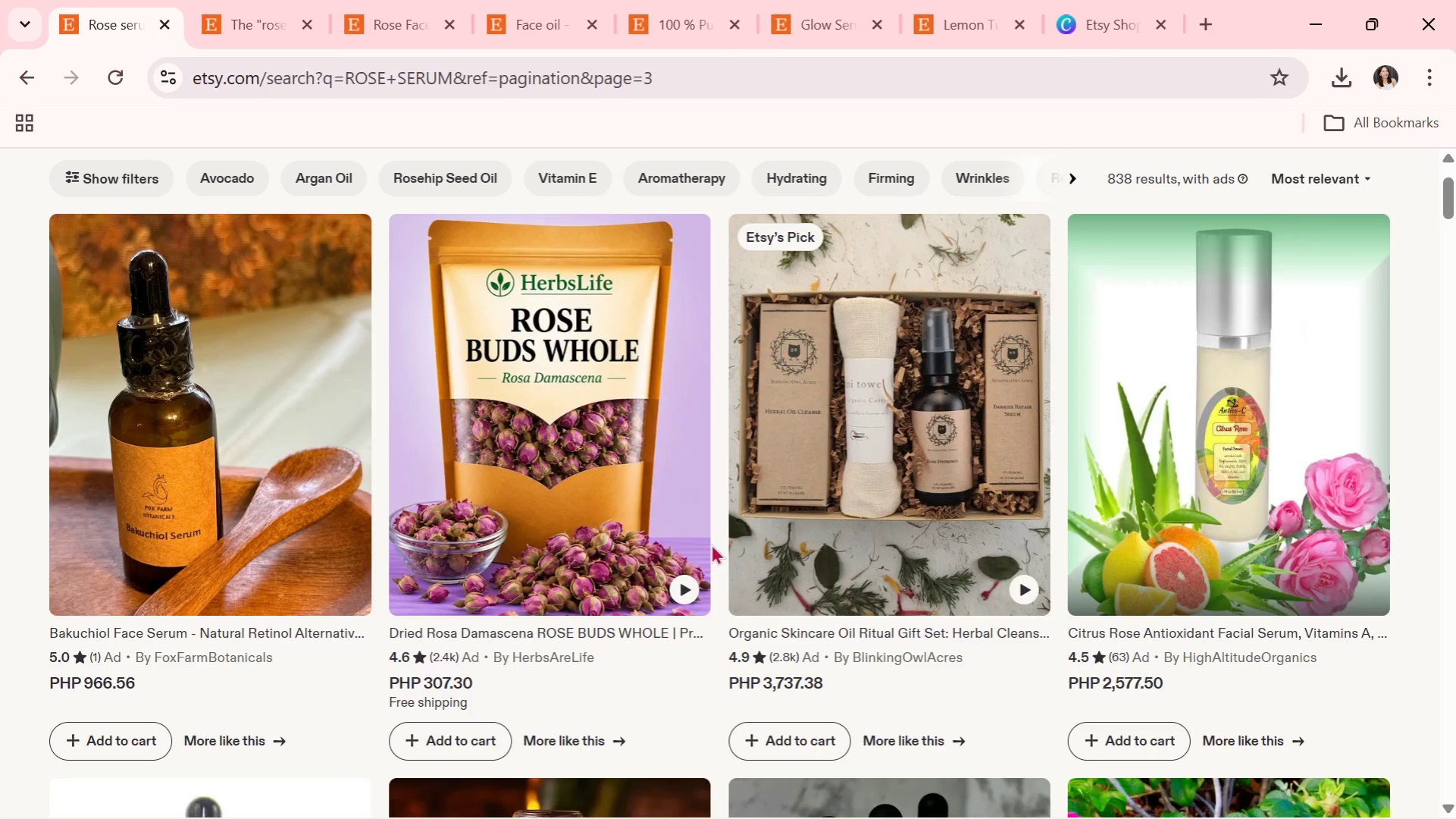 
wait(11.39)
 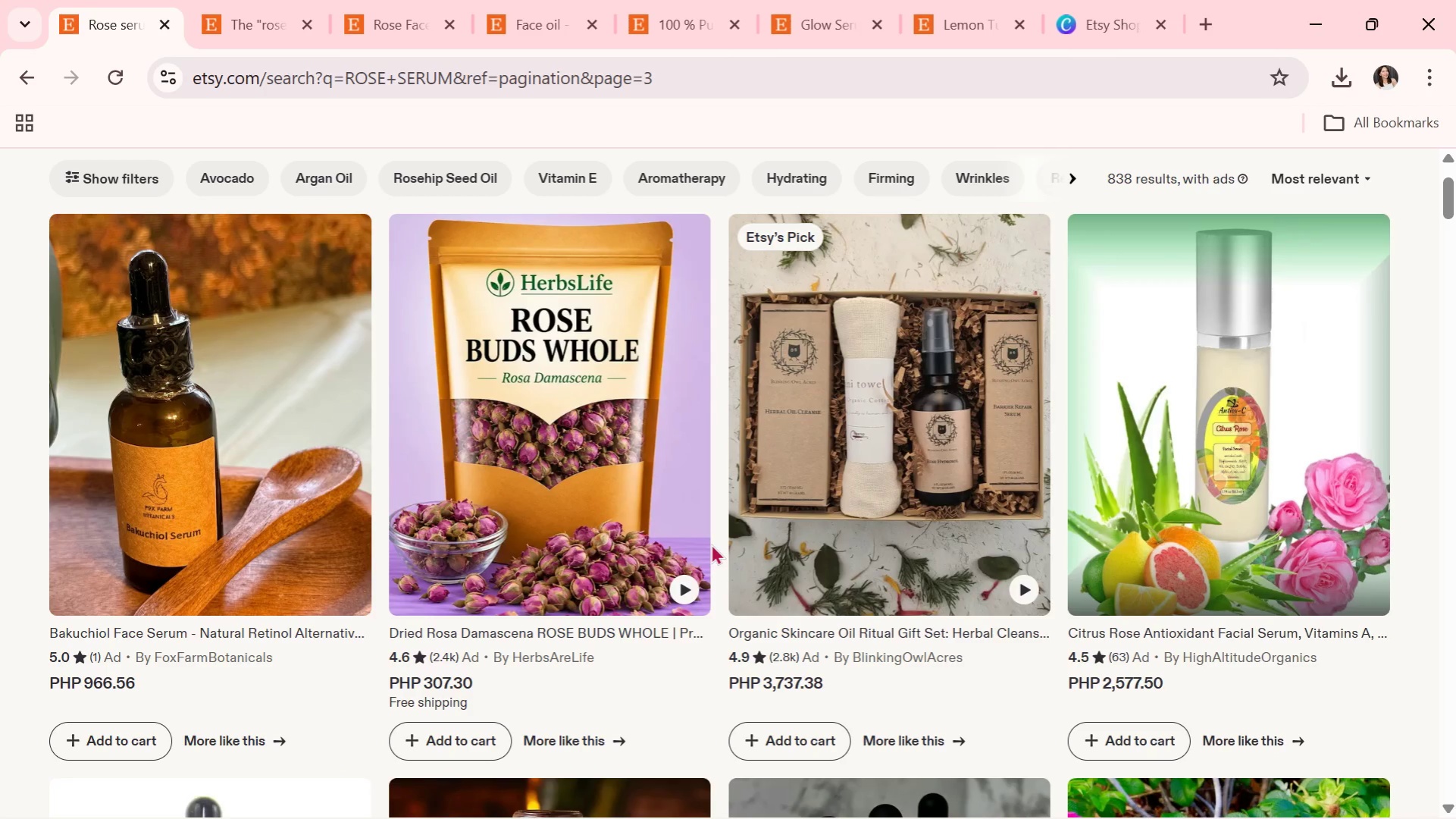 
scroll: coordinate [442, 386], scroll_direction: none, amount: 0.0
 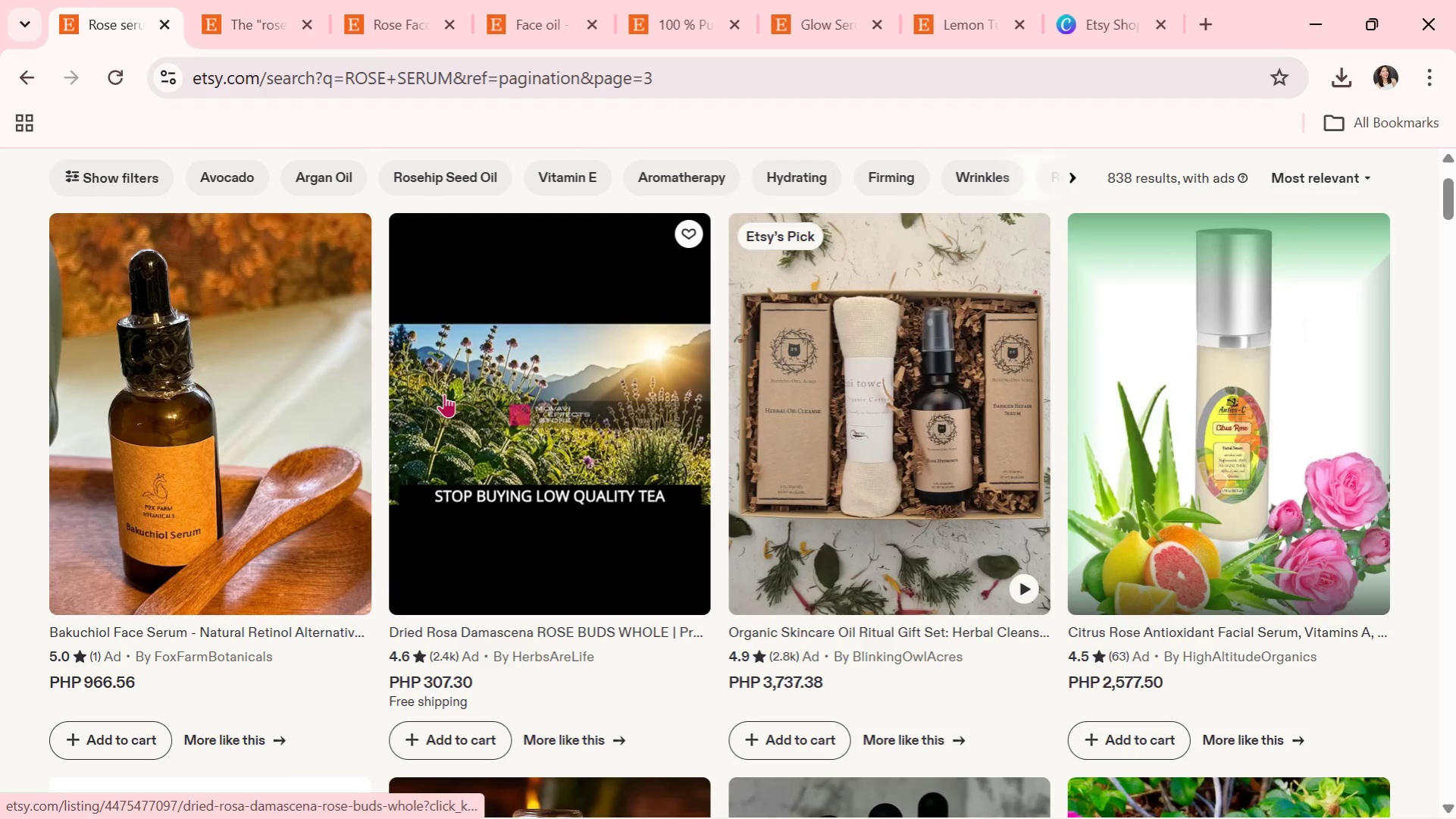 
scroll: coordinate [449, 403], scroll_direction: down, amount: 3.0
 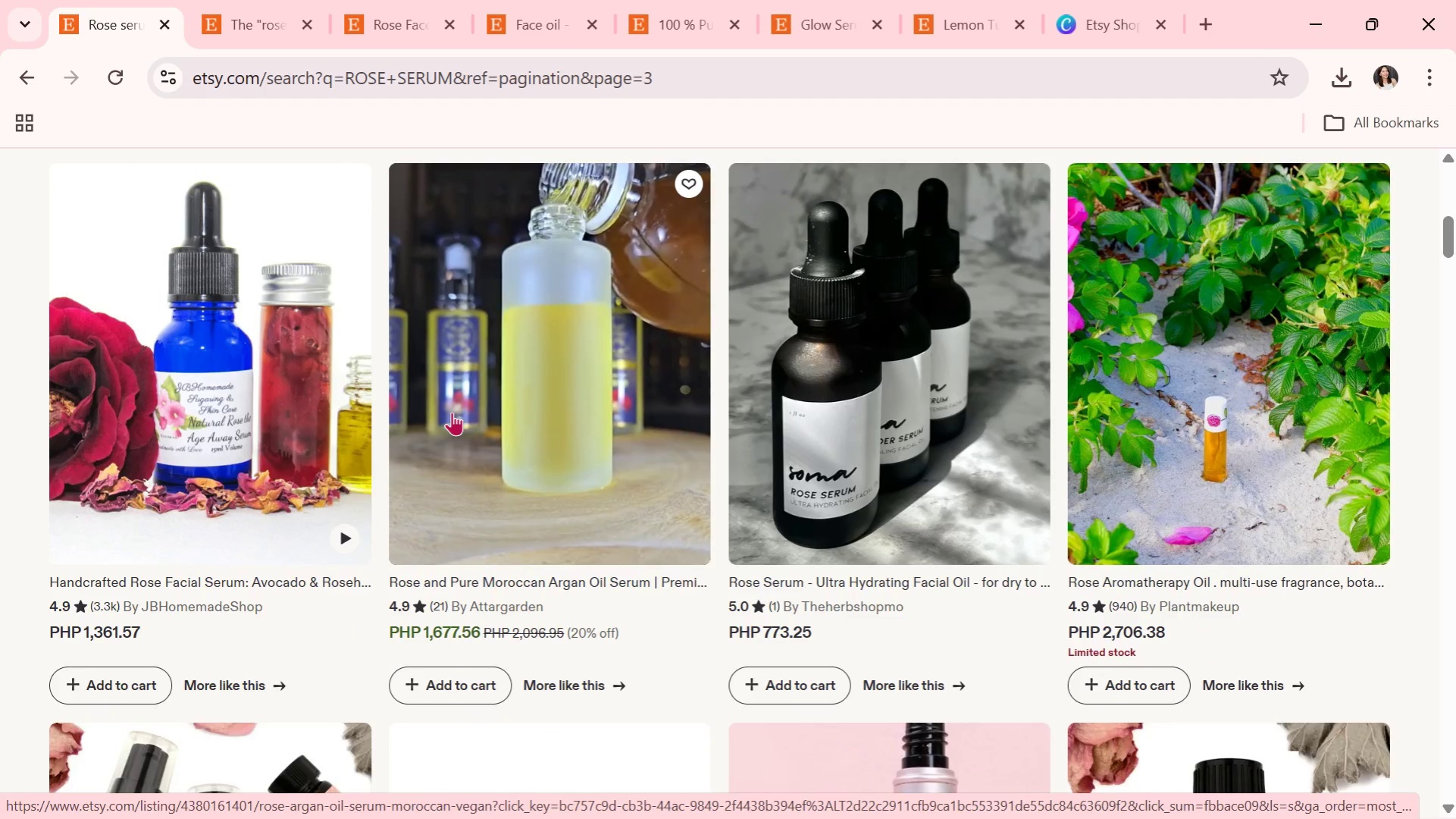 
wait(5.89)
 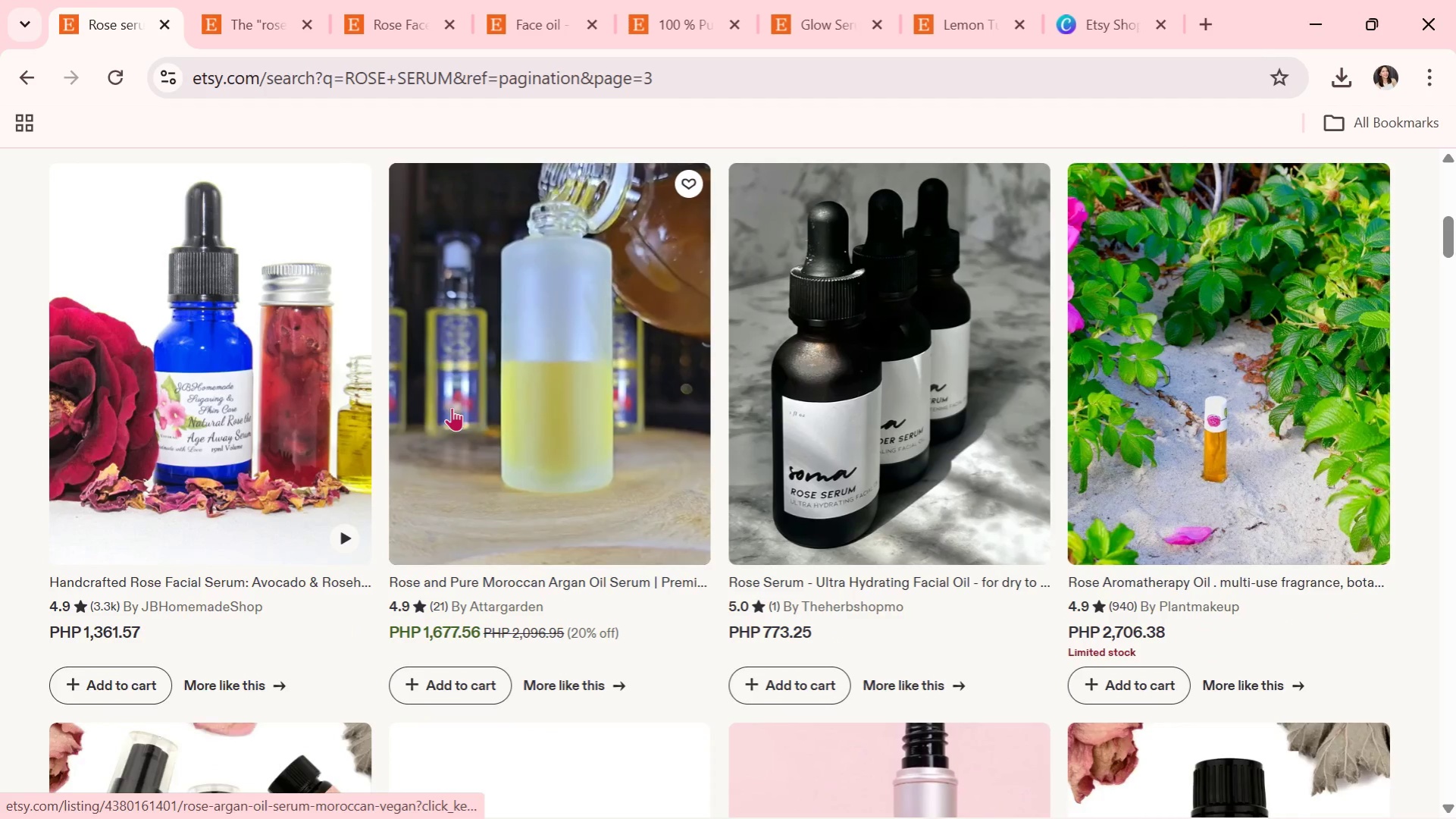 
scroll: coordinate [452, 412], scroll_direction: down, amount: 2.0
 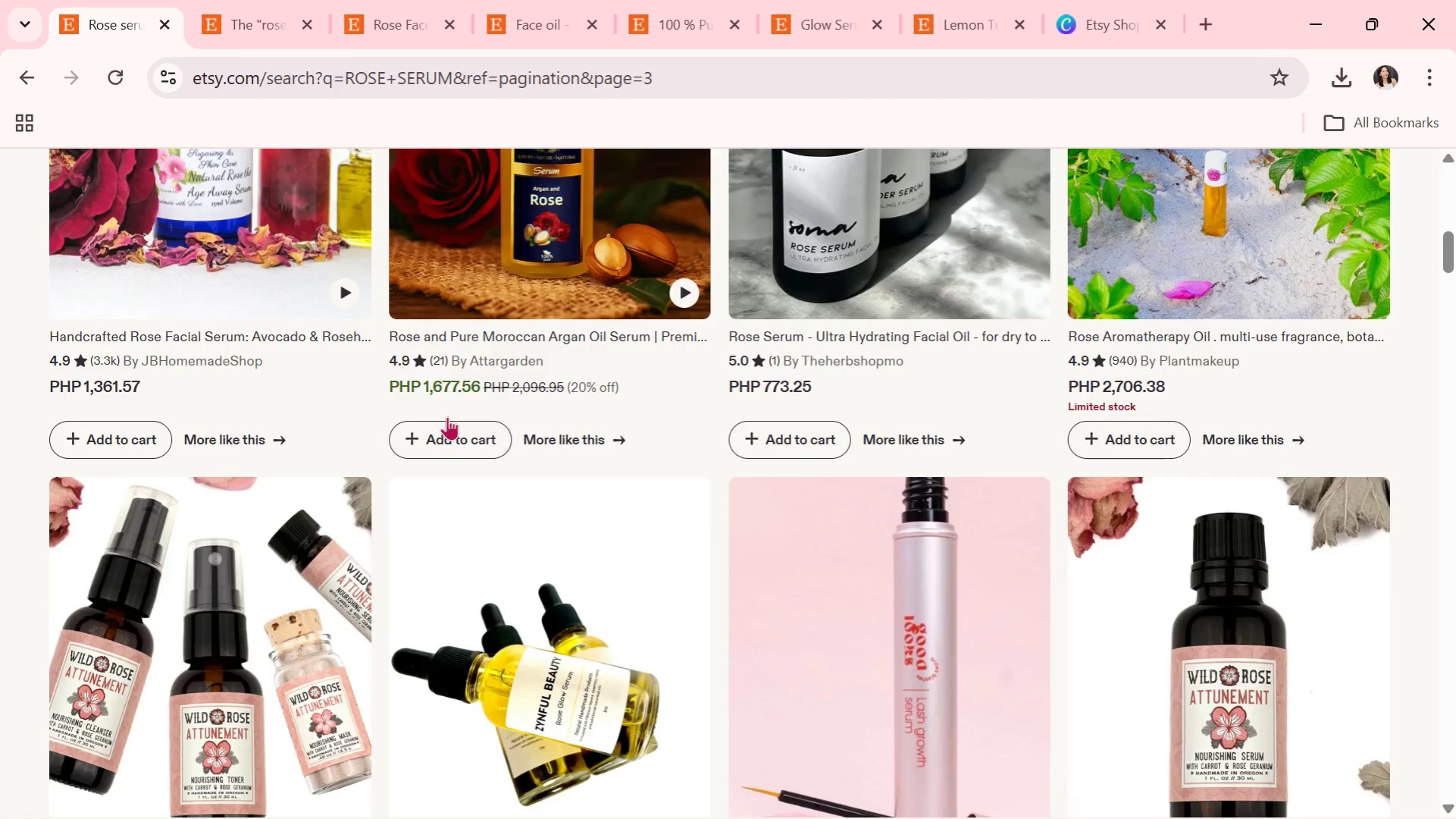 
wait(12.4)
 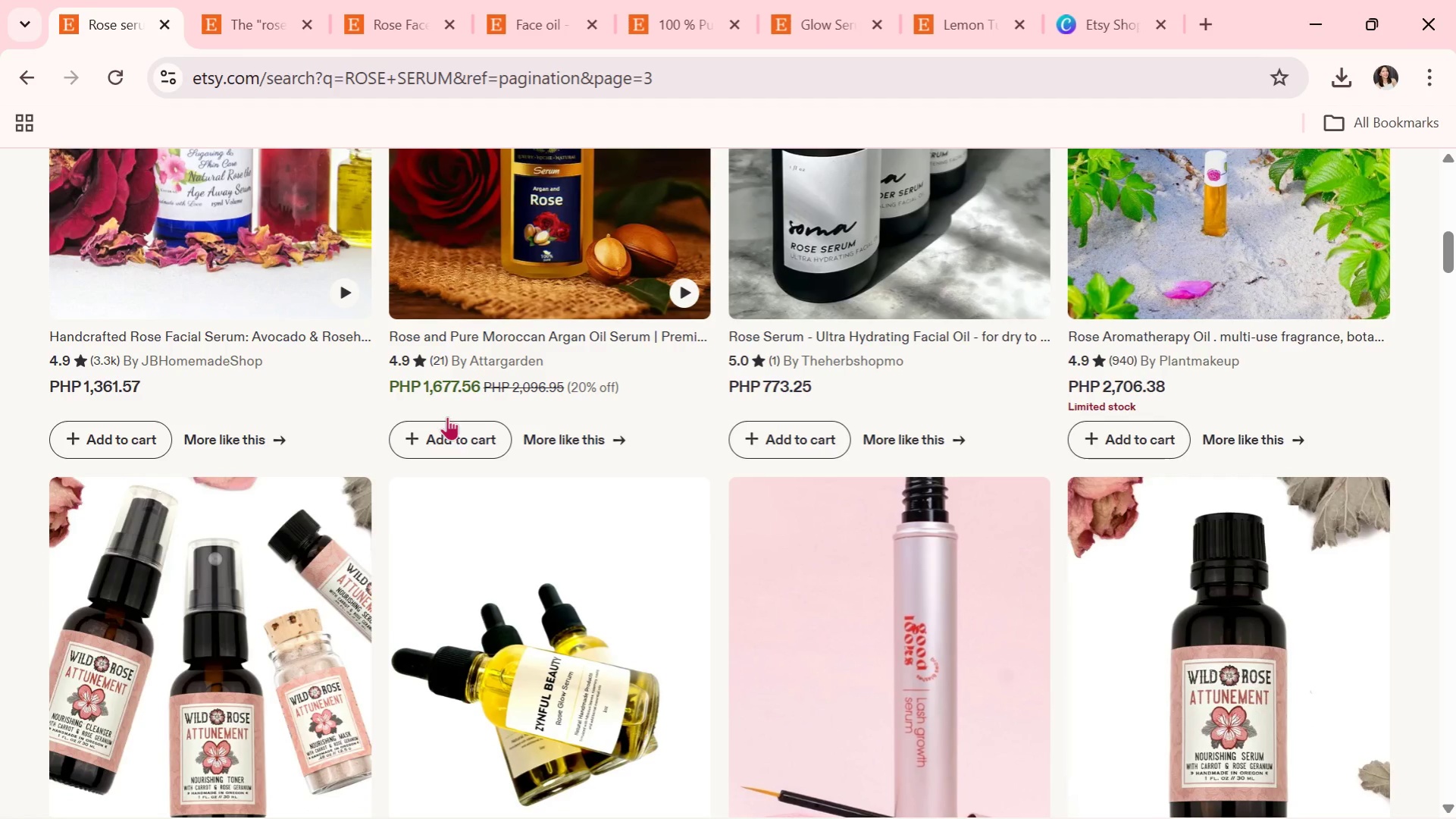 
scroll: coordinate [444, 420], scroll_direction: down, amount: 2.0
 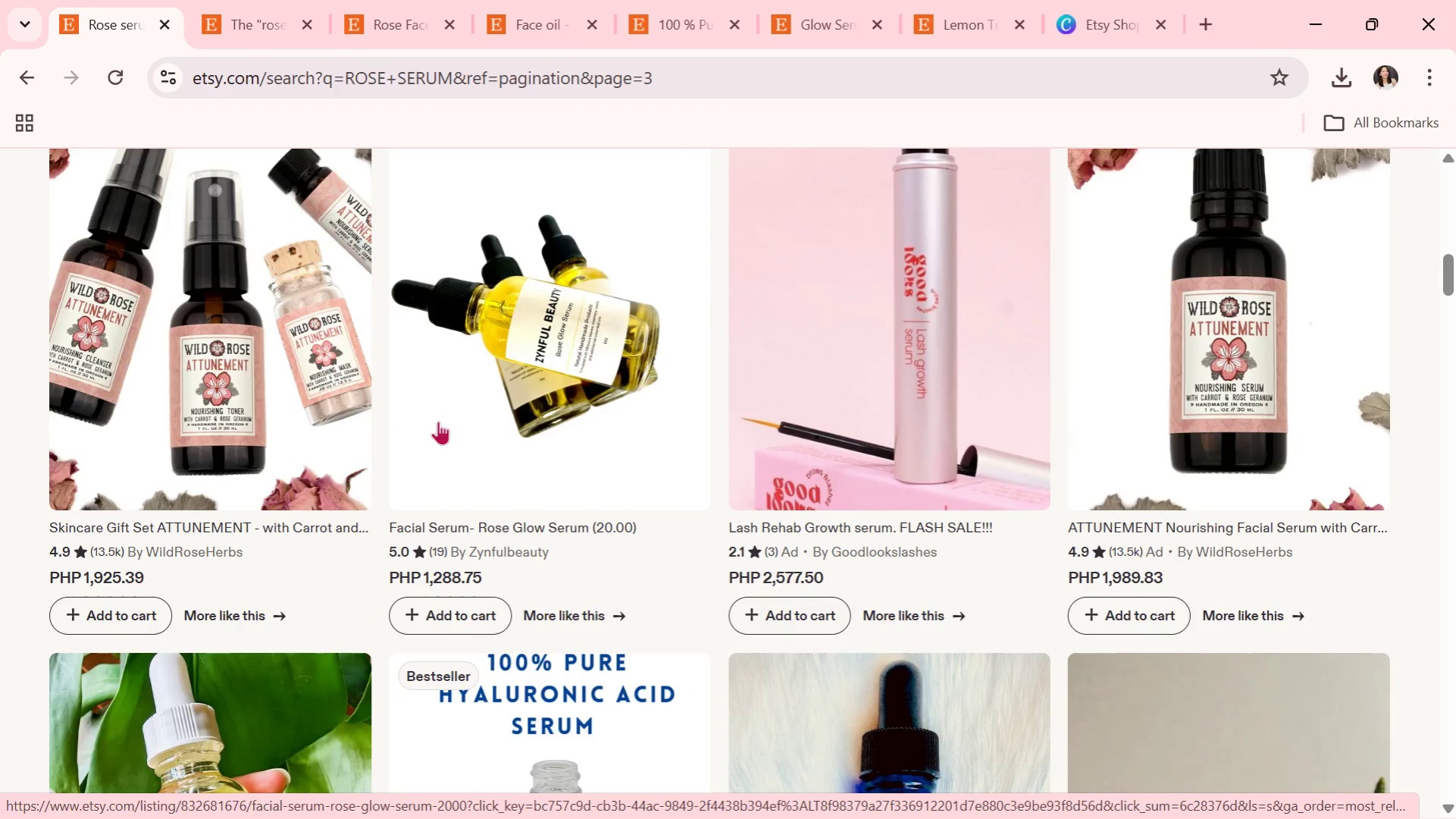 
wait(13.18)
 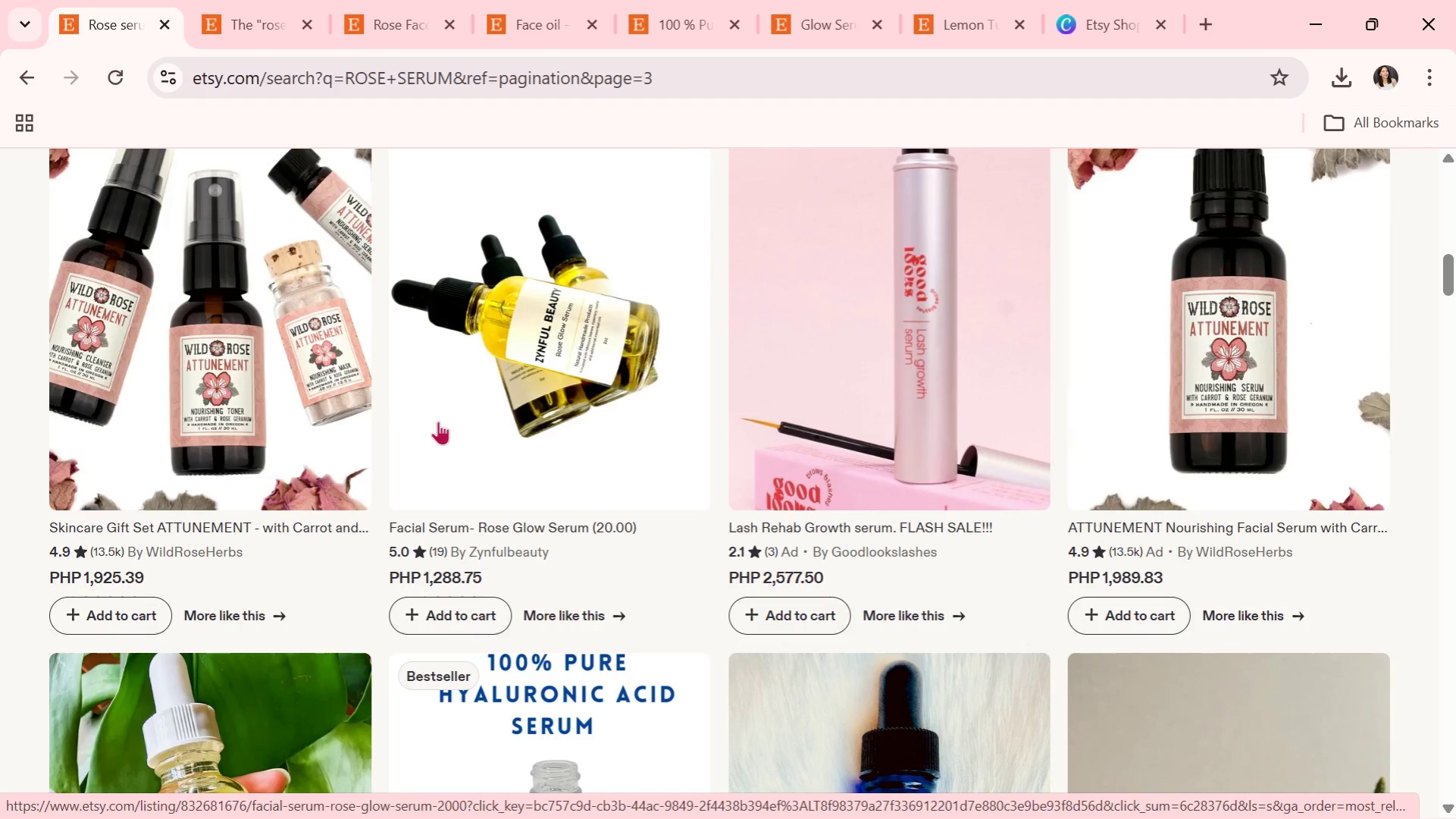 
scroll: coordinate [707, 504], scroll_direction: down, amount: 8.0
 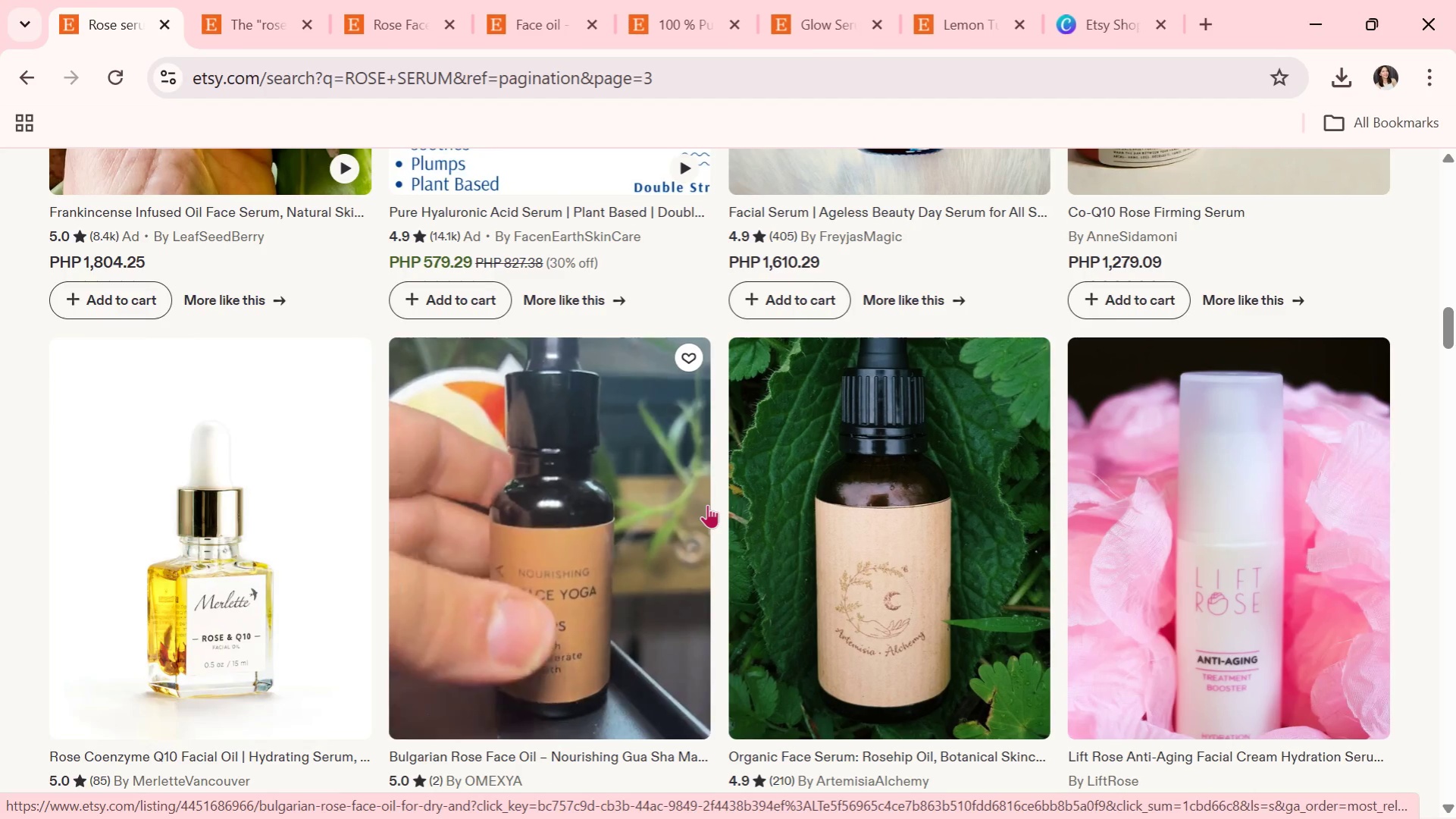 
scroll: coordinate [857, 585], scroll_direction: down, amount: 8.0
 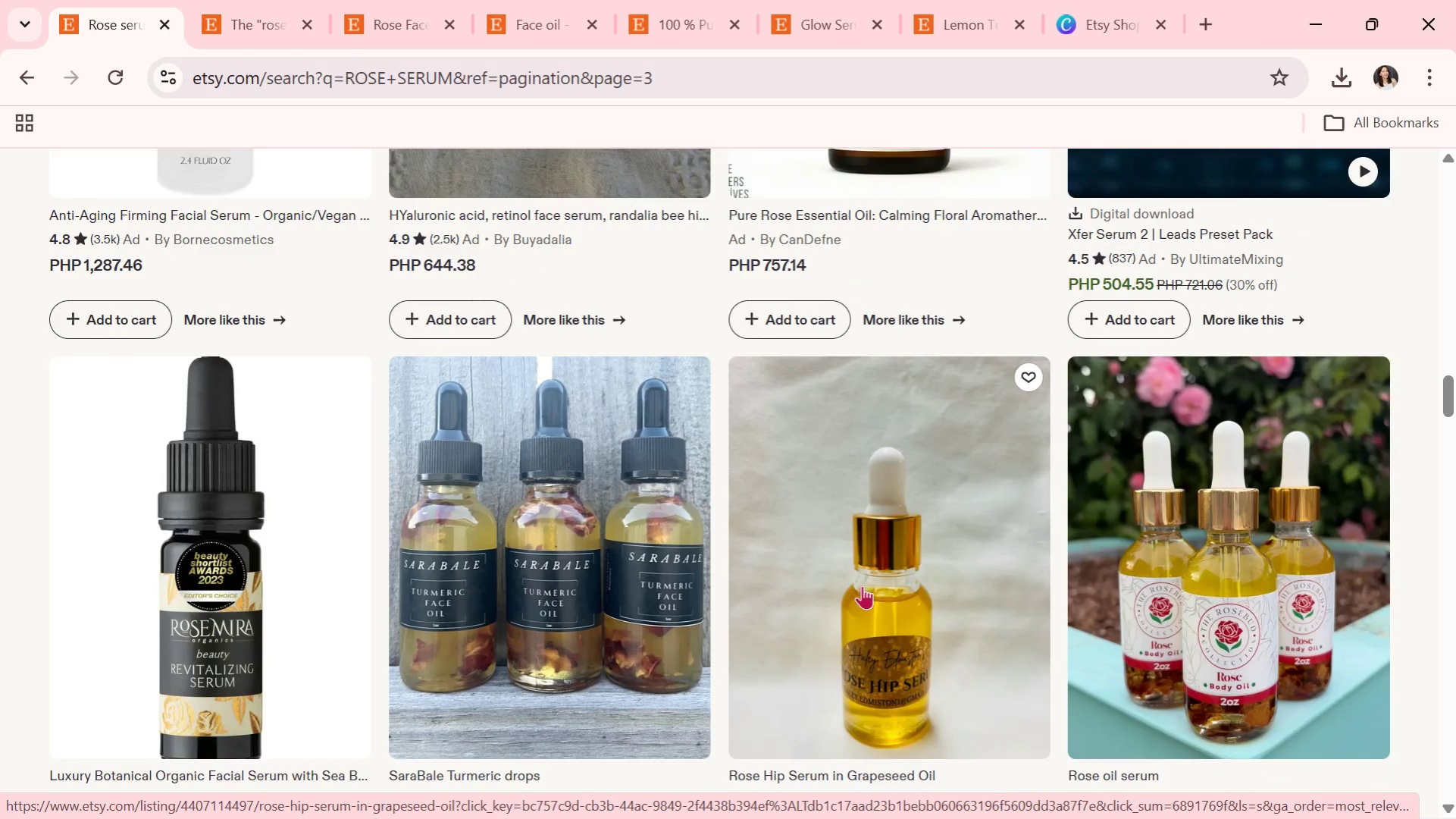 
scroll: coordinate [729, 609], scroll_direction: down, amount: 8.0
 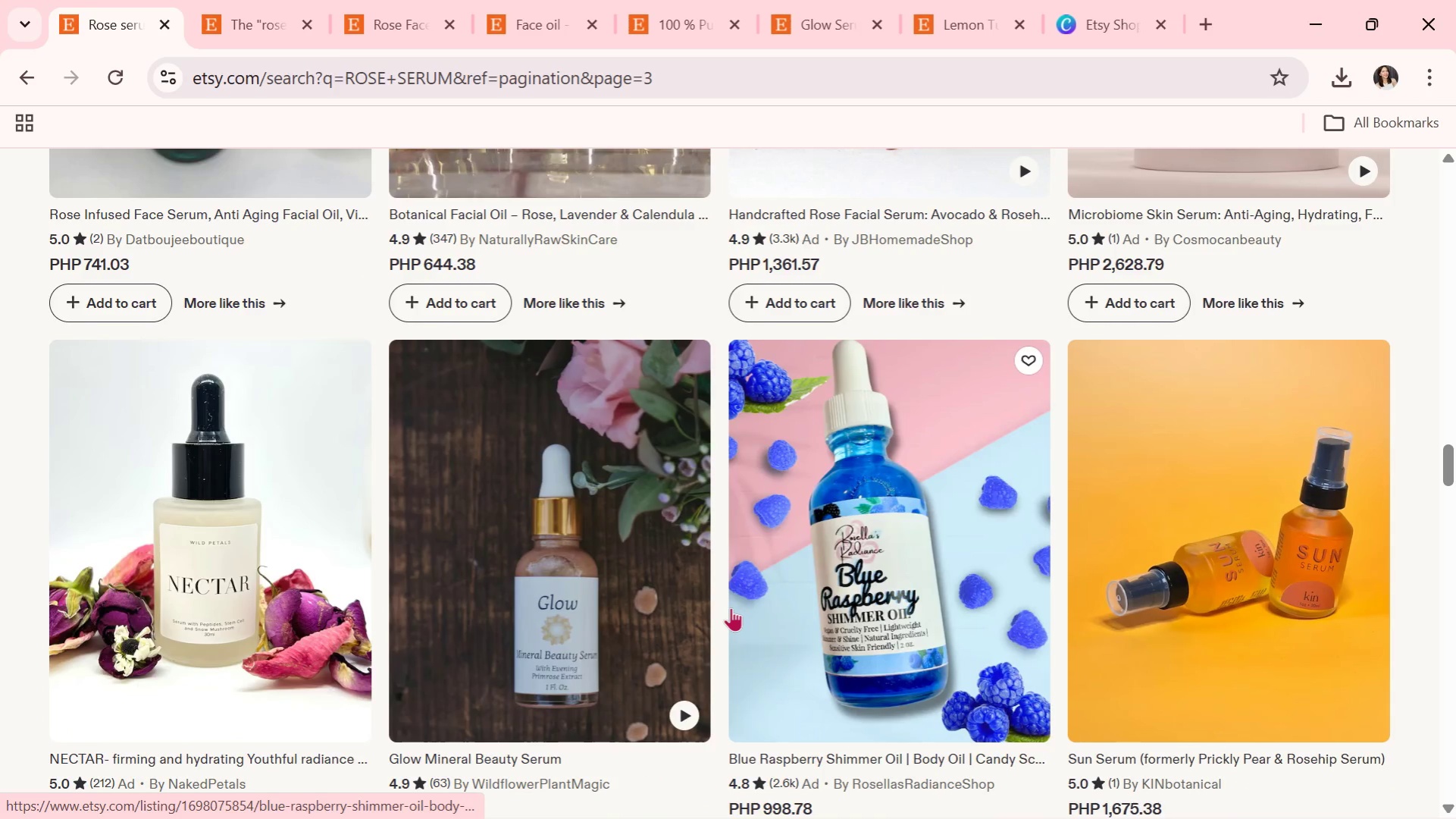 
scroll: coordinate [731, 607], scroll_direction: down, amount: 4.0
 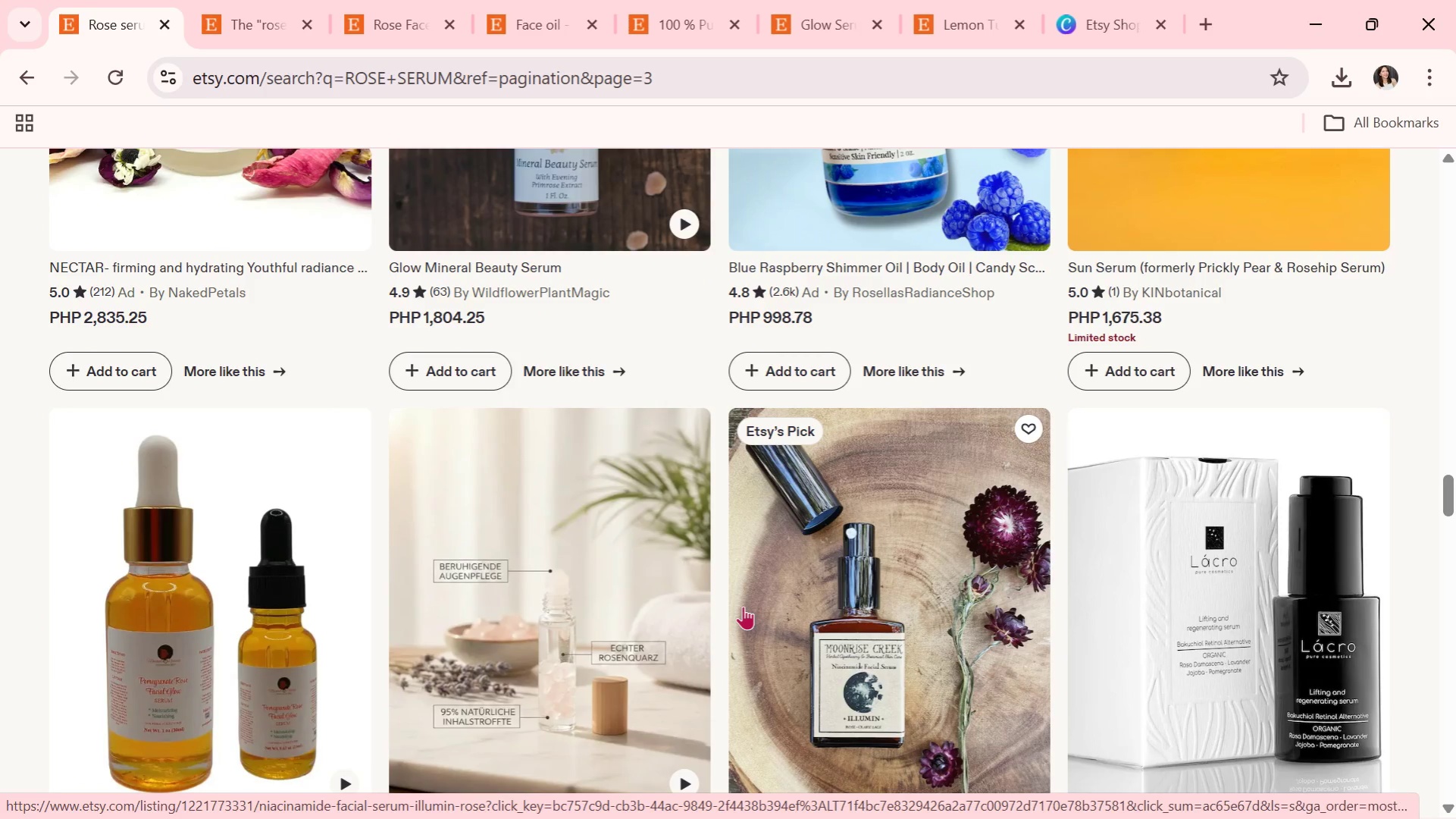 
wait(28.04)
 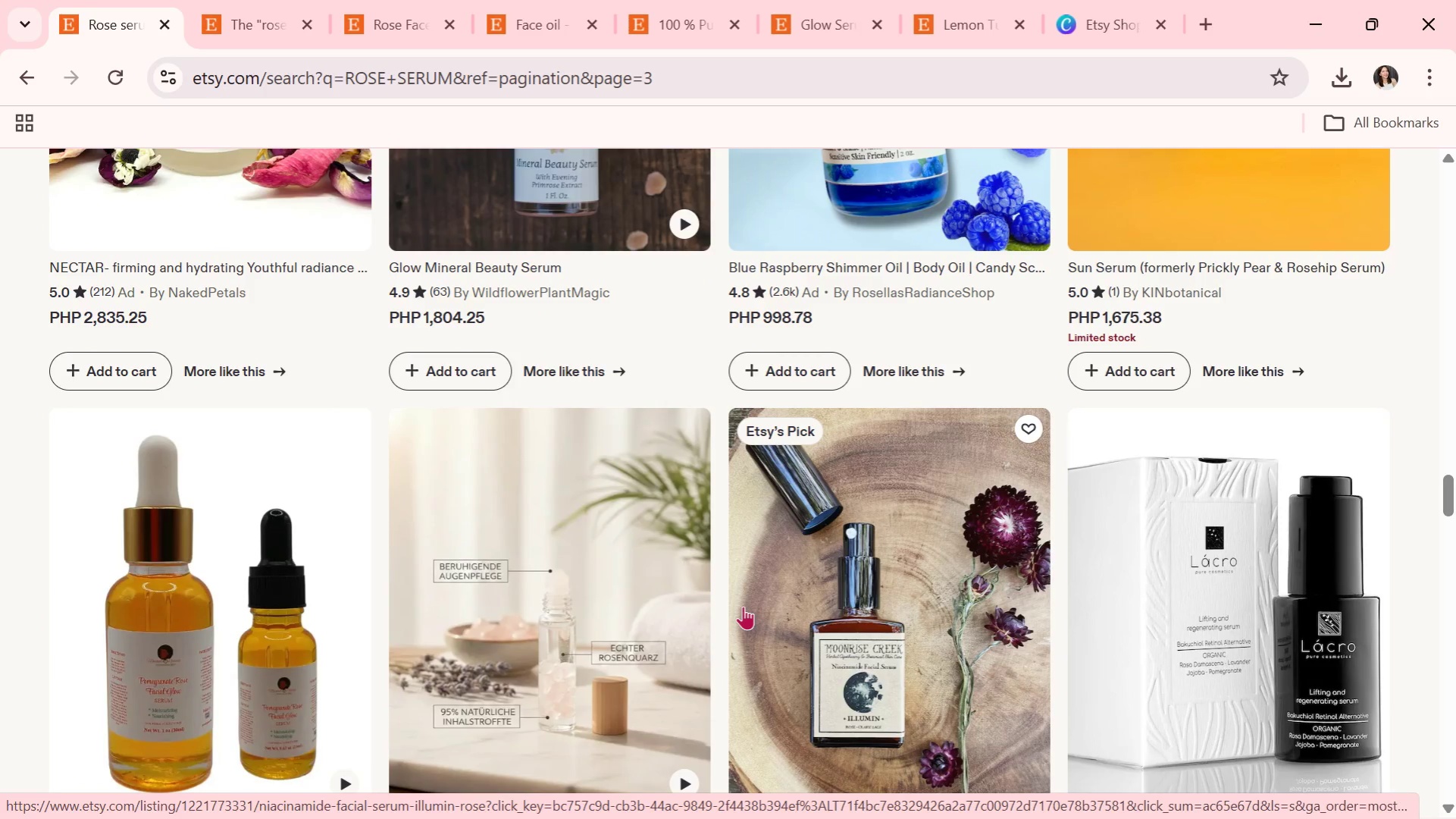 
scroll: coordinate [885, 607], scroll_direction: down, amount: 9.0
 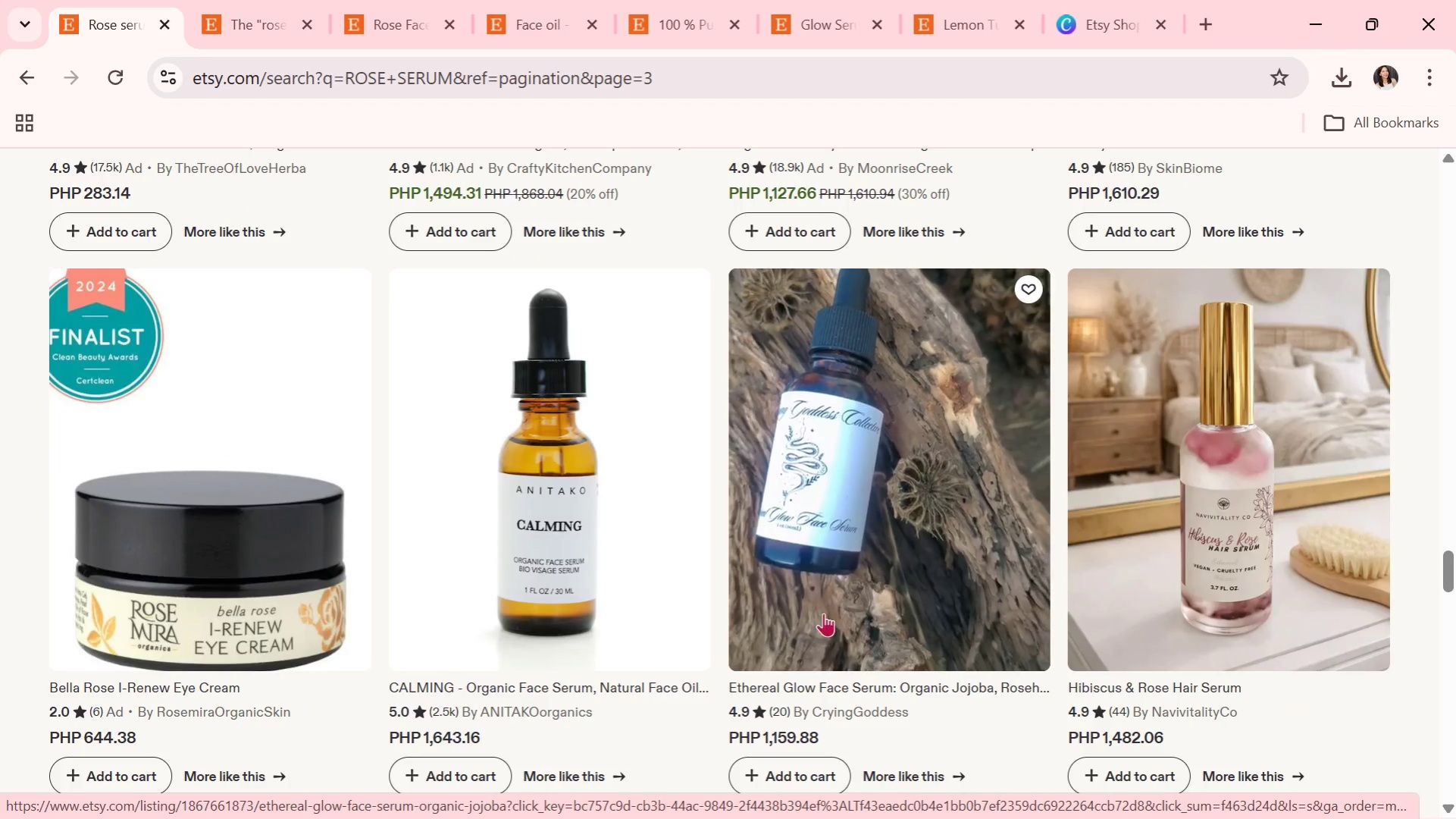 
scroll: coordinate [773, 588], scroll_direction: down, amount: 3.0
 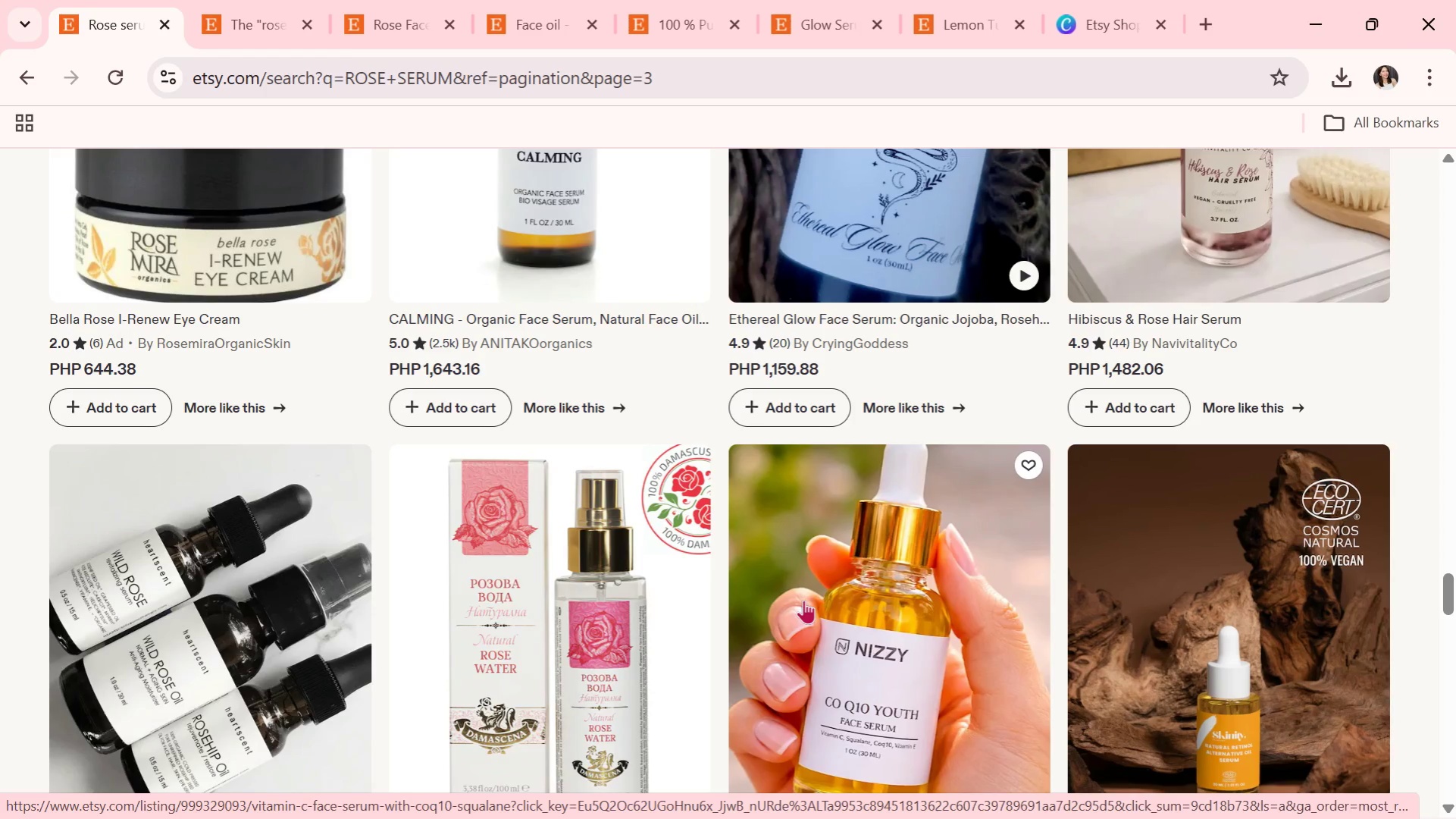 
wait(12.92)
 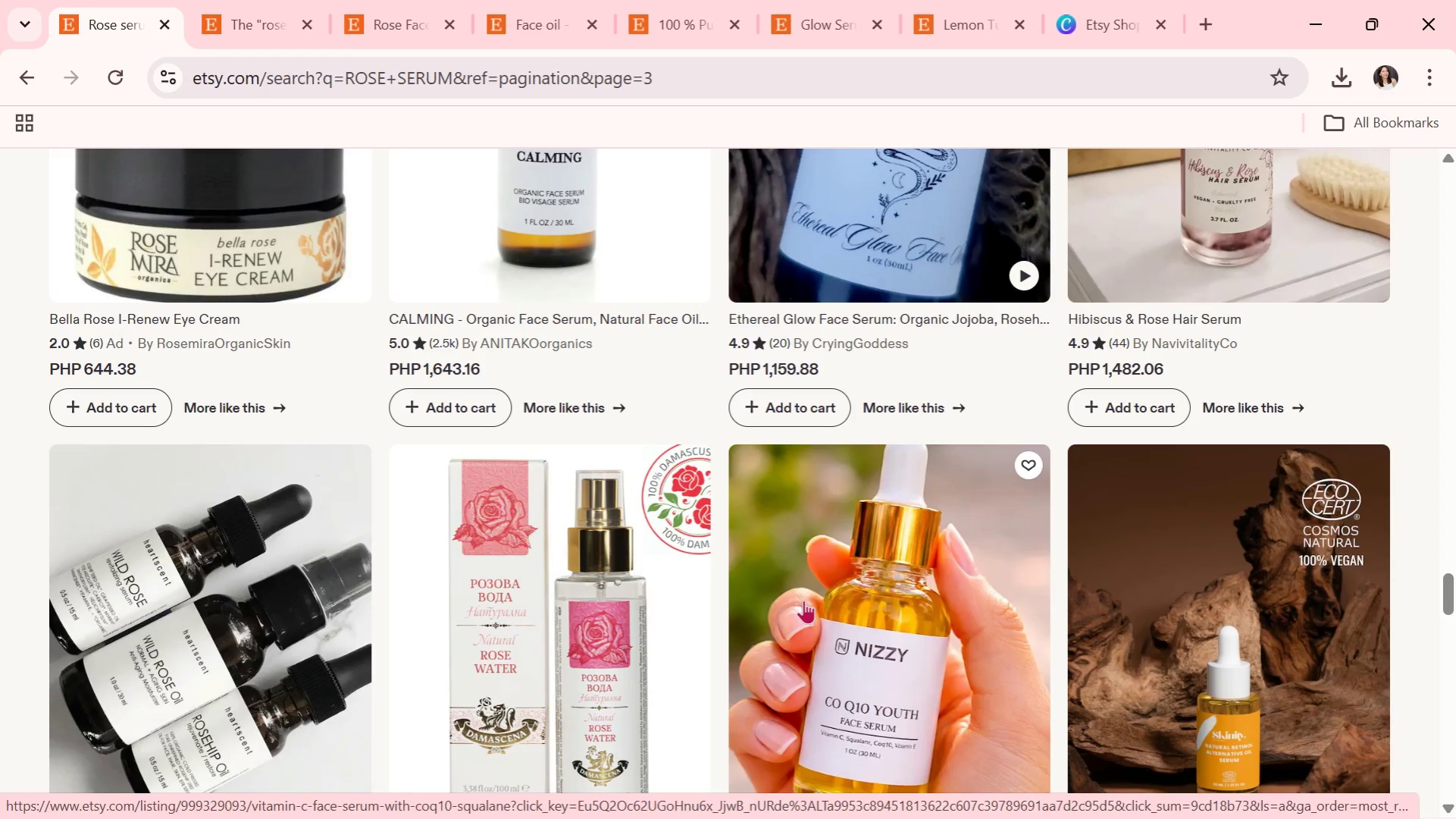 
scroll: coordinate [1028, 578], scroll_direction: down, amount: 3.0
 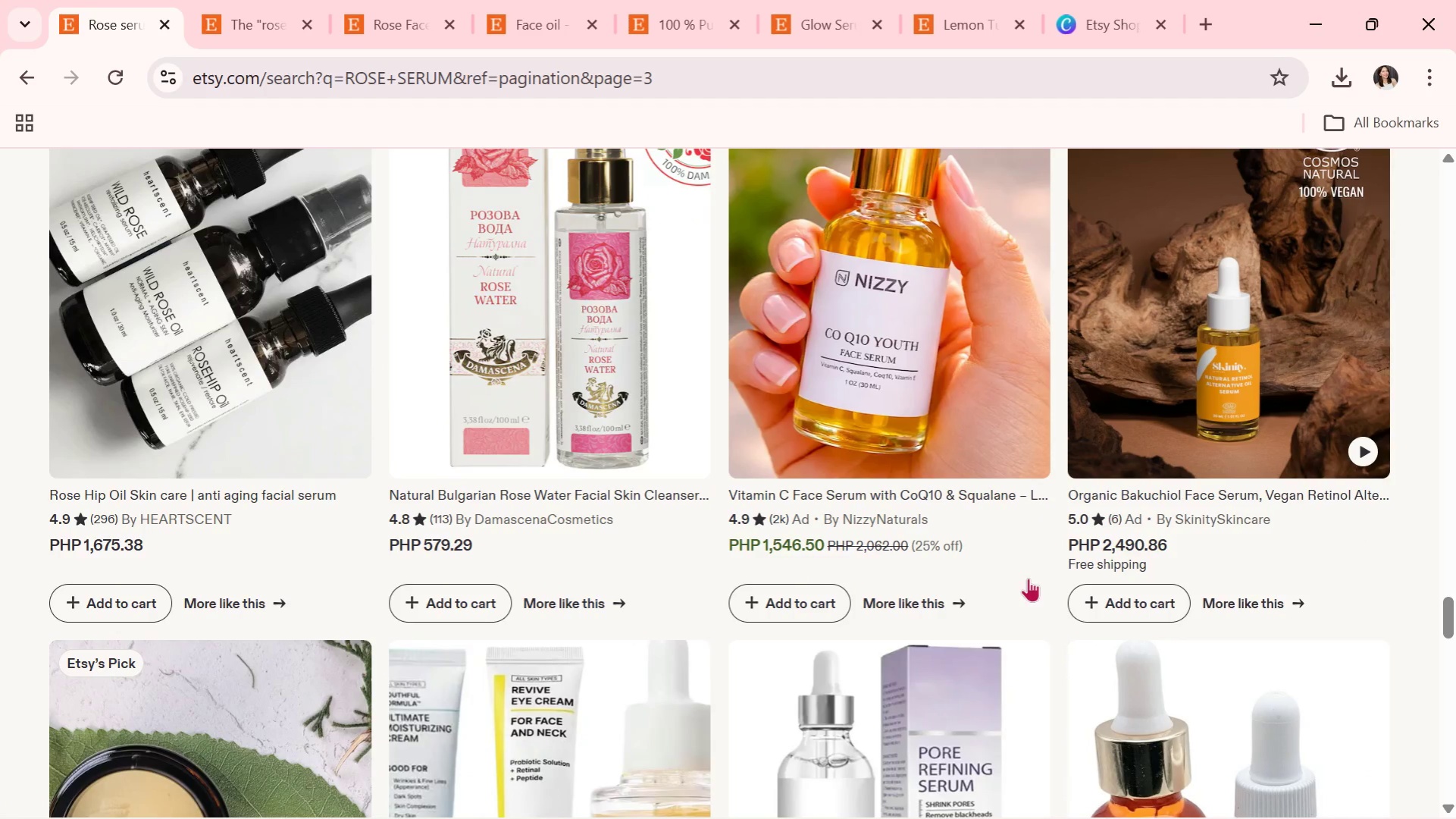 
wait(5.3)
 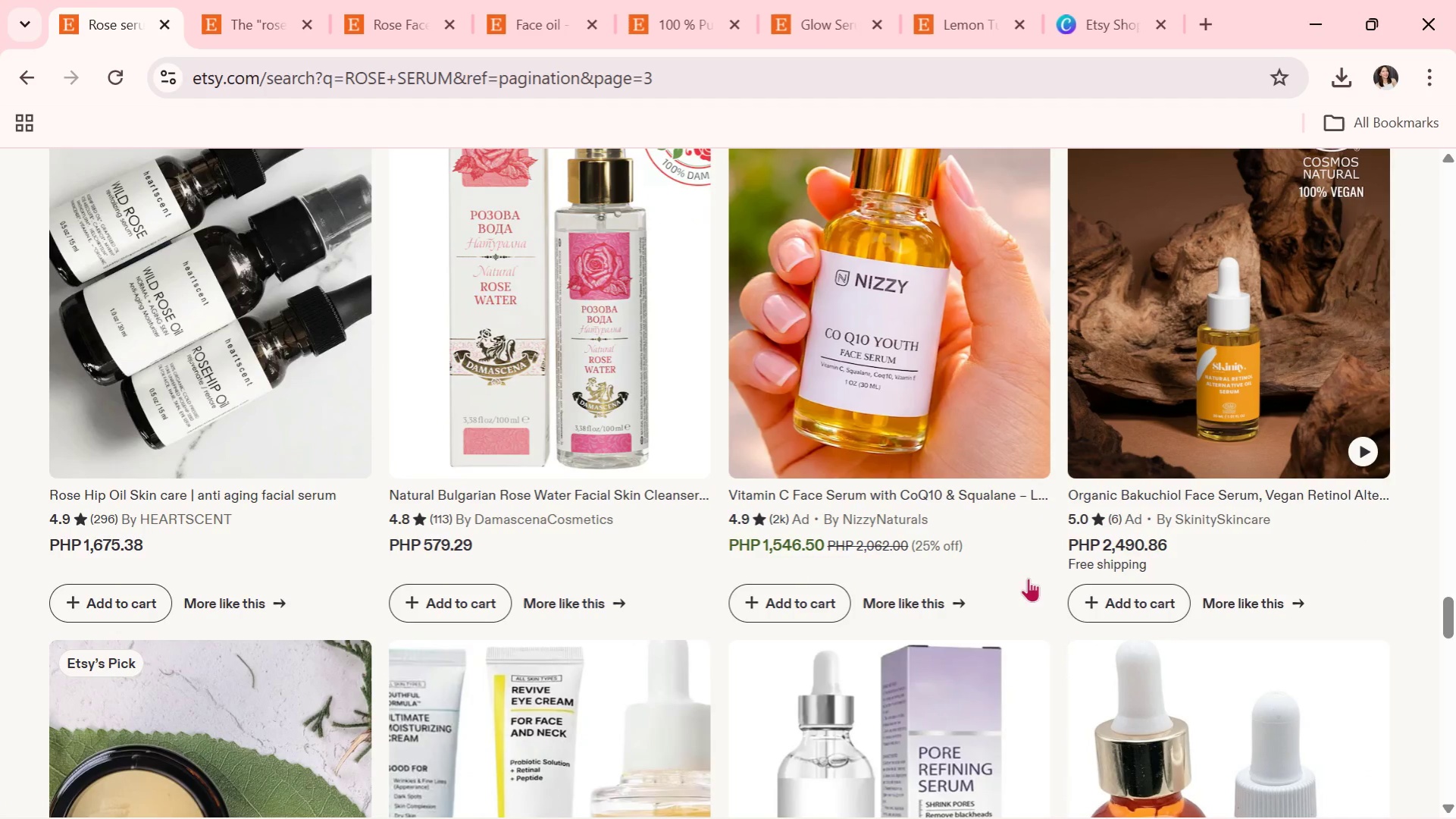 
scroll: coordinate [1028, 578], scroll_direction: down, amount: 1.0
 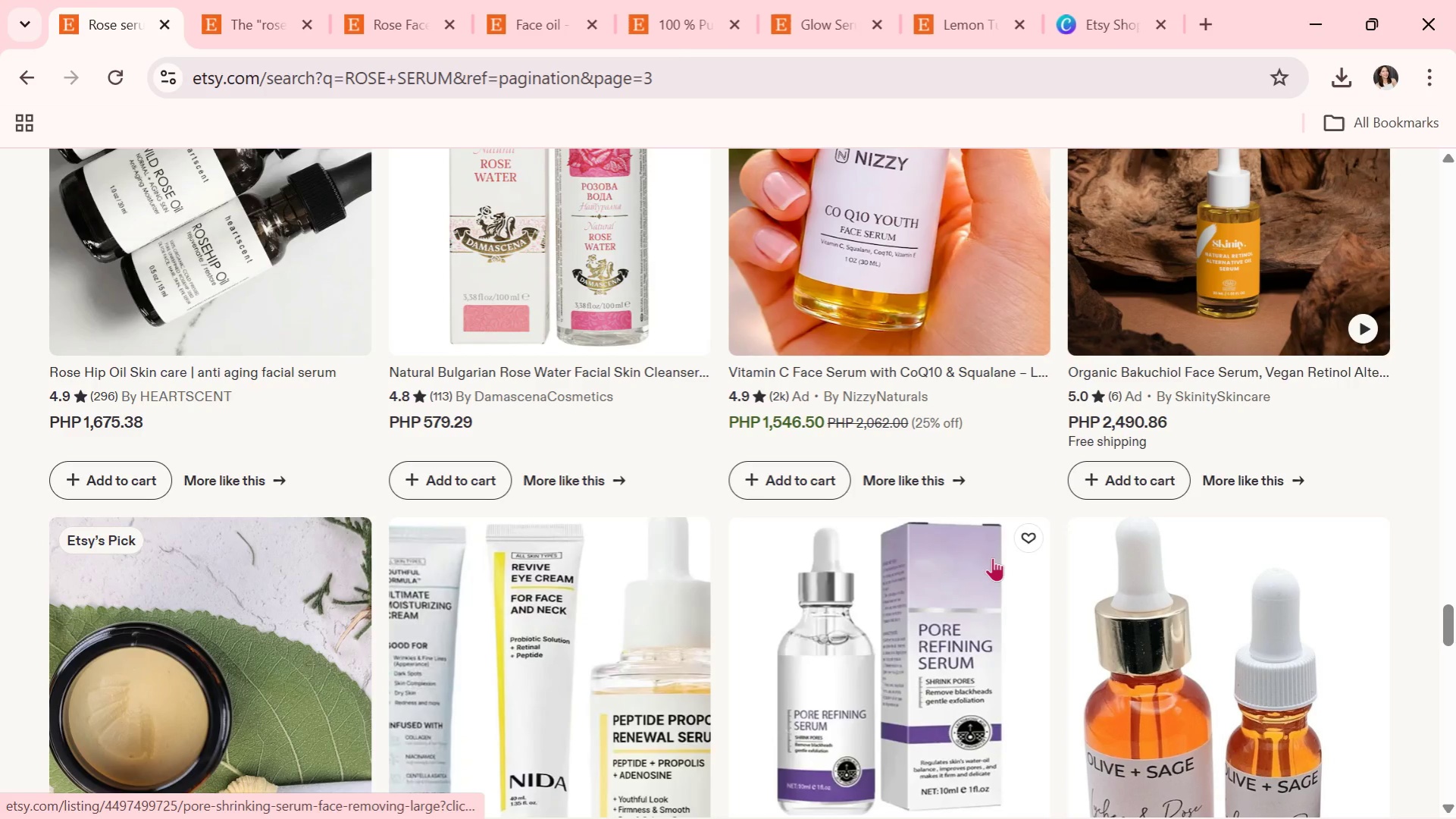 
key(Alt+Tab)
 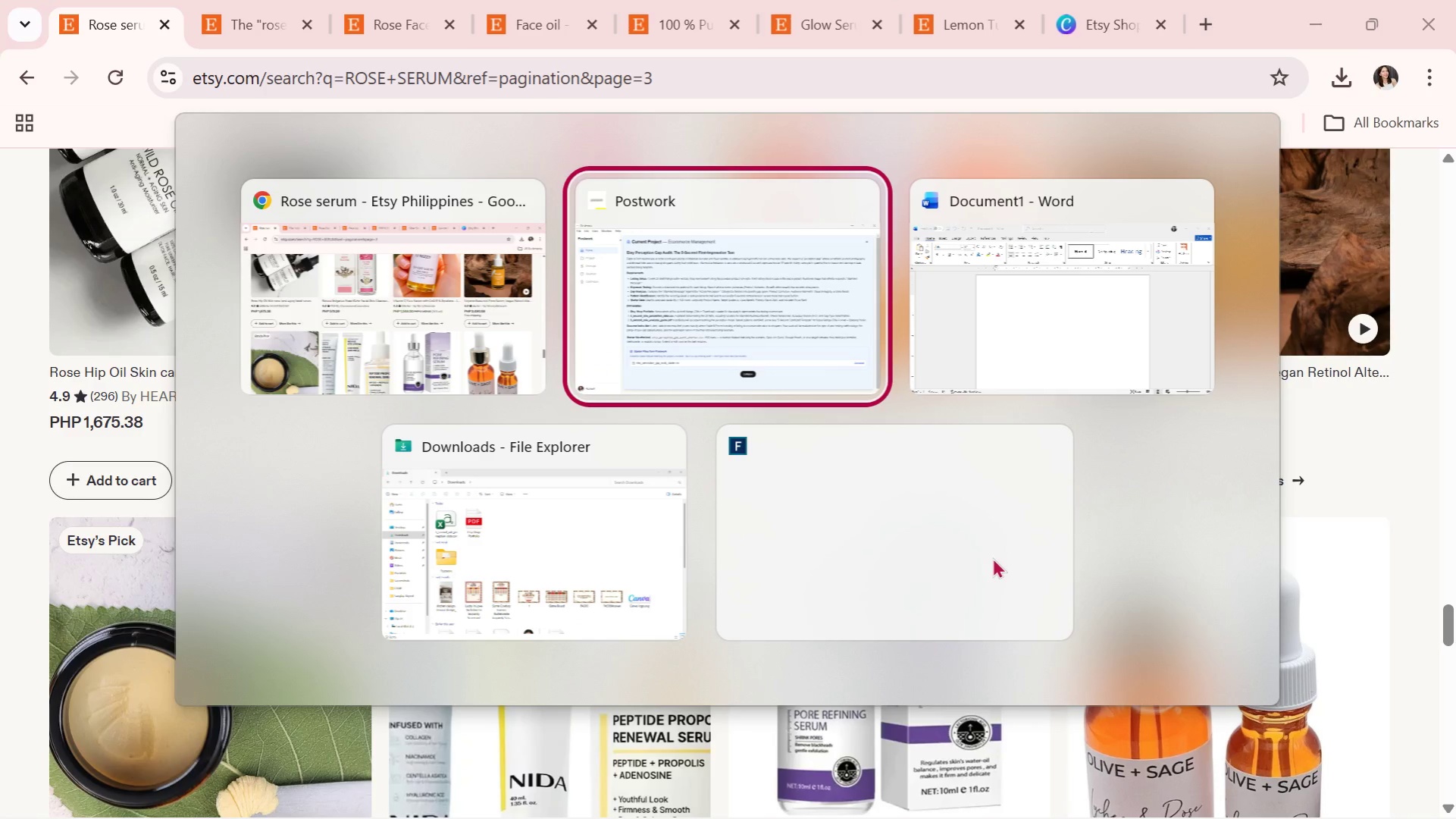 
key(Alt+Tab)
 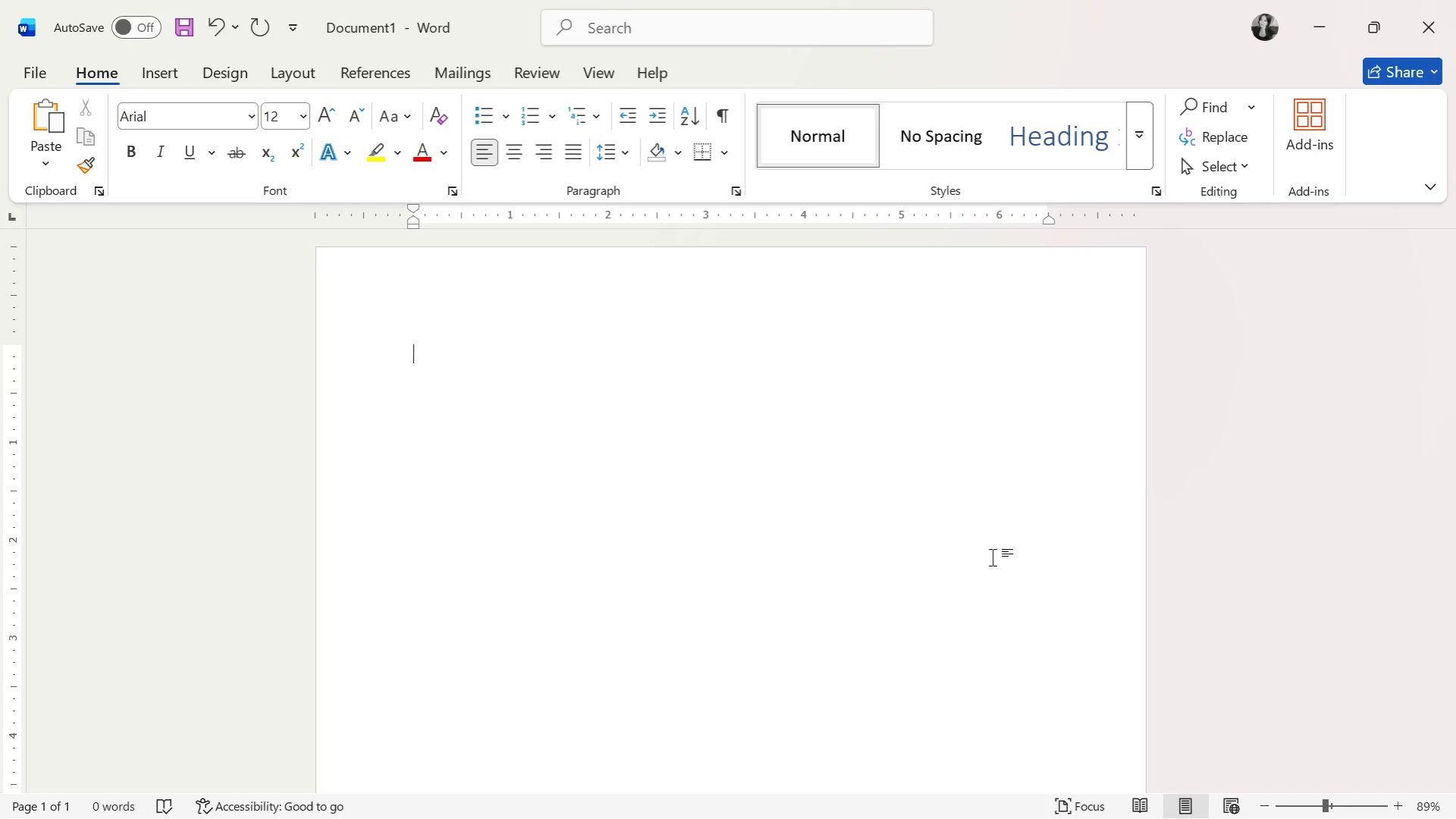 
wait(17.7)
 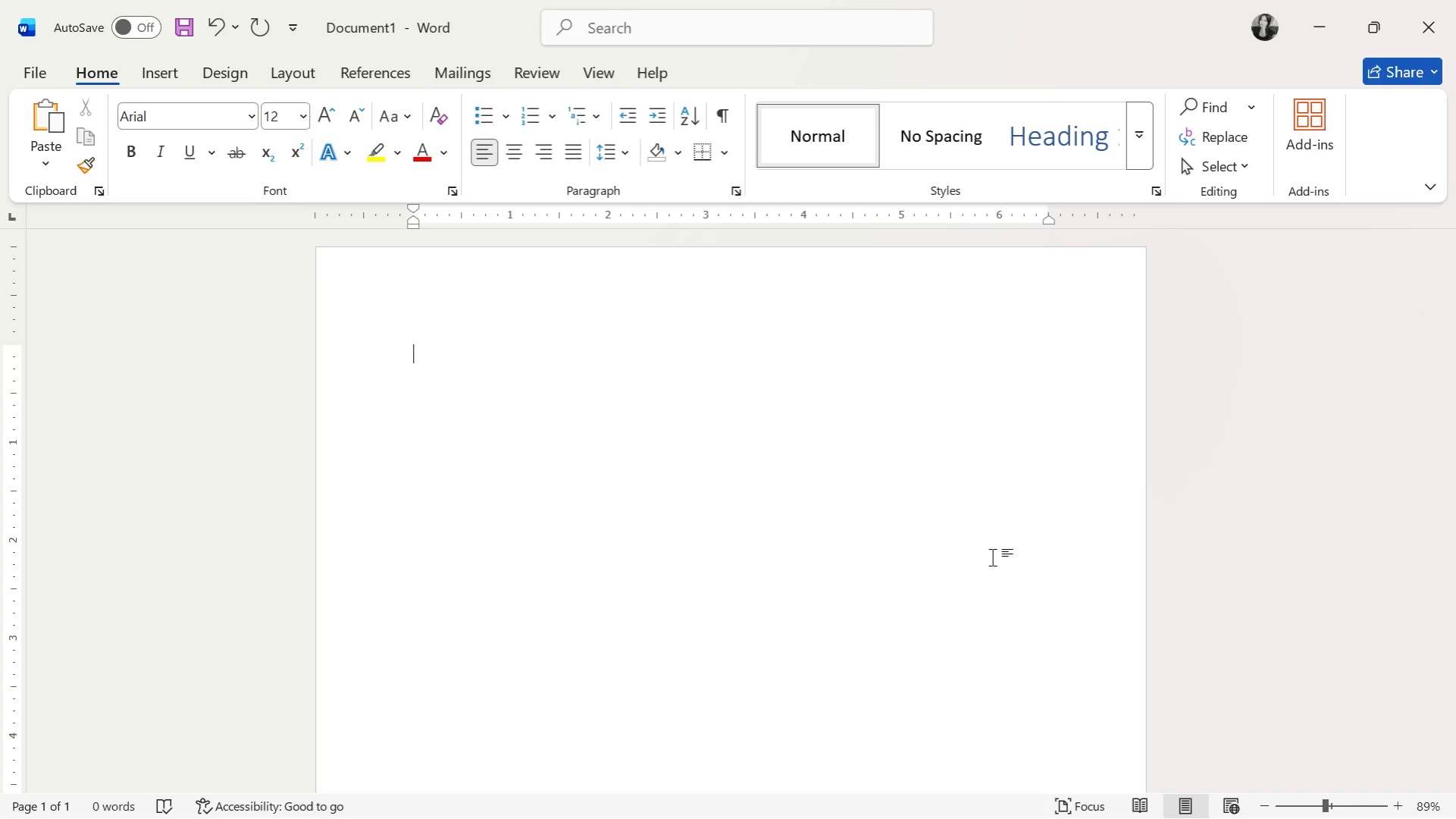 
scroll: coordinate [1232, 598], scroll_direction: down, amount: 1.0
 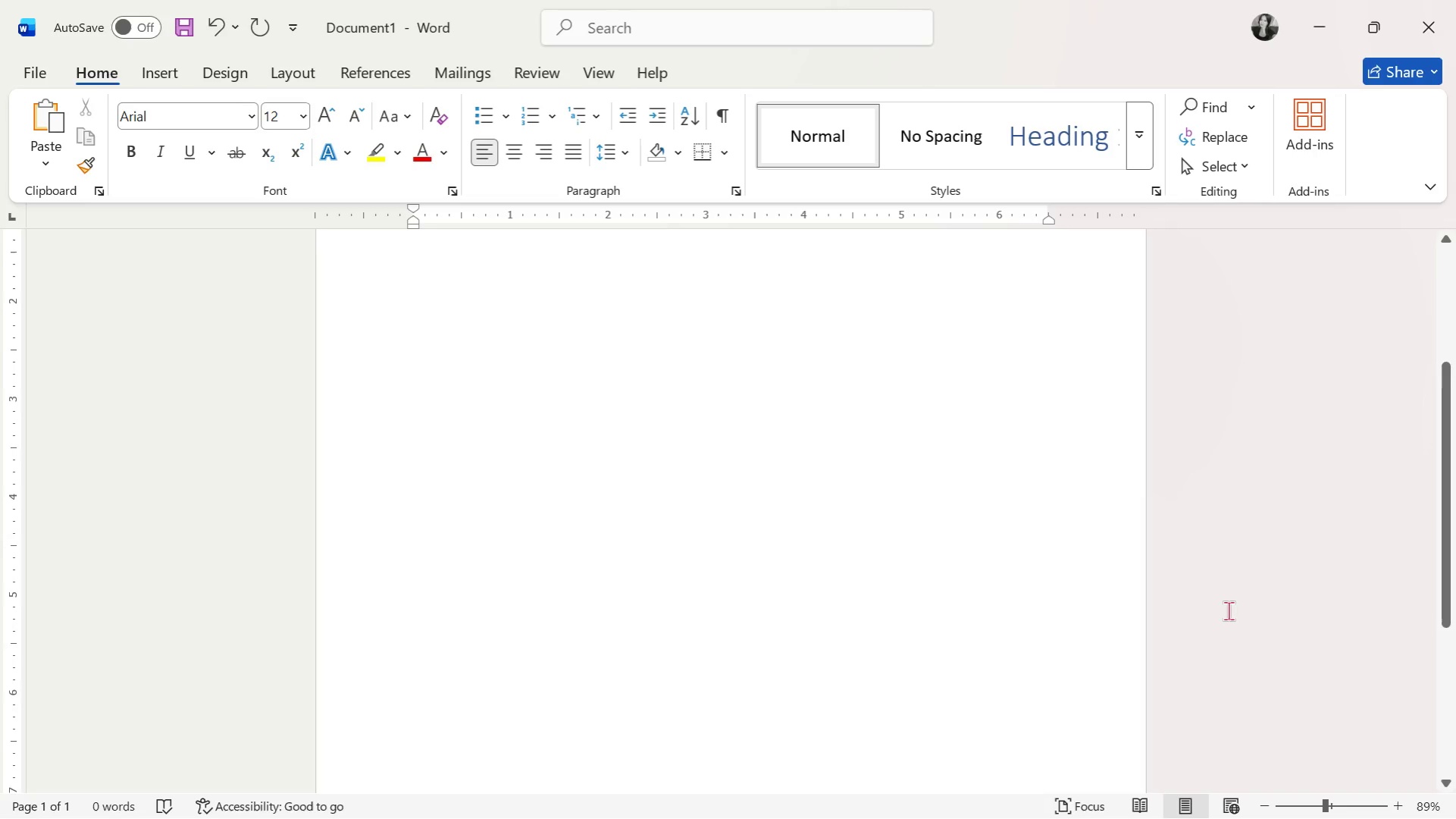 
scroll: coordinate [889, 614], scroll_direction: up, amount: 9.0
 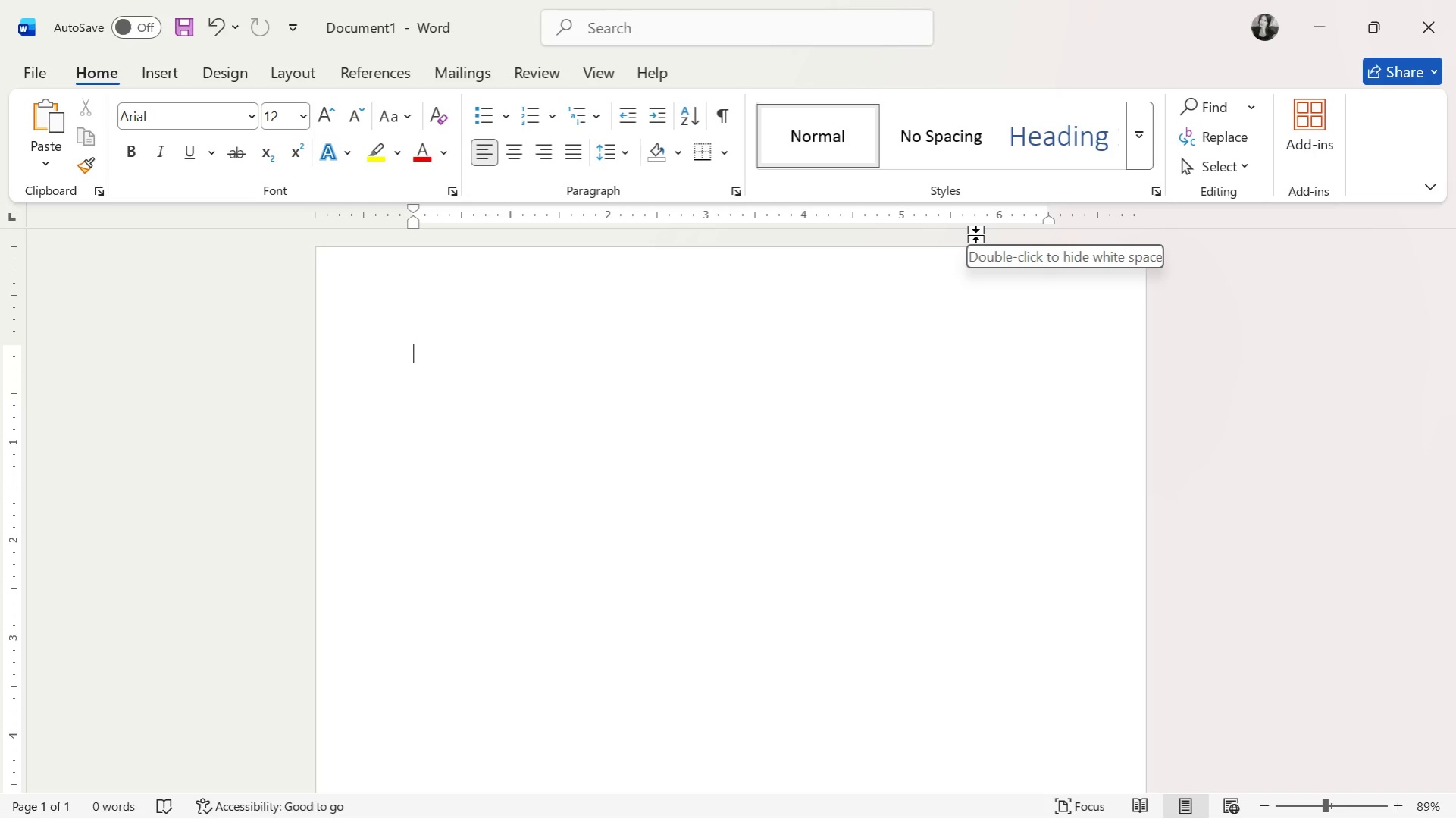 
wait(120.72)
 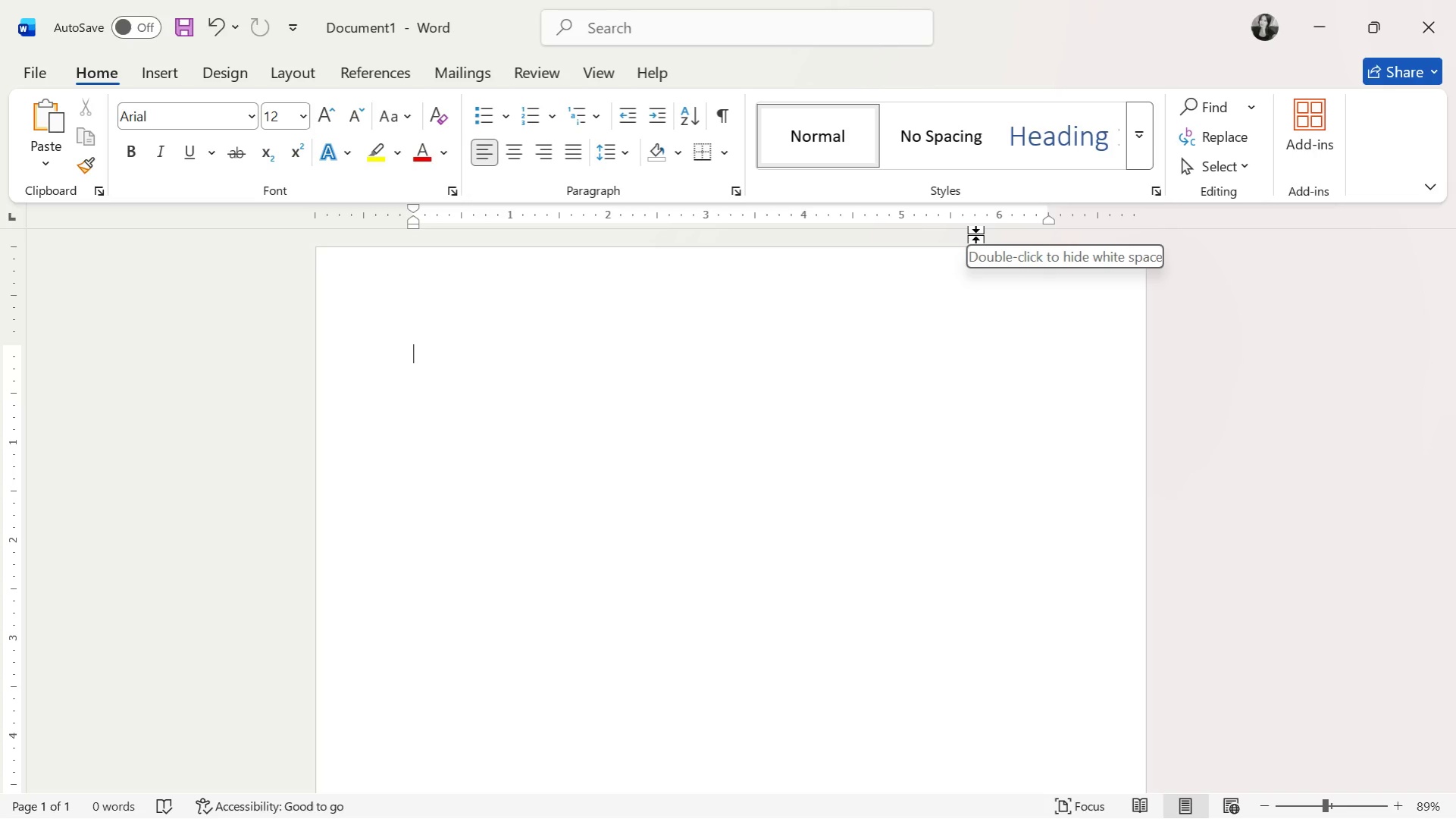 
key(Alt+Tab)
 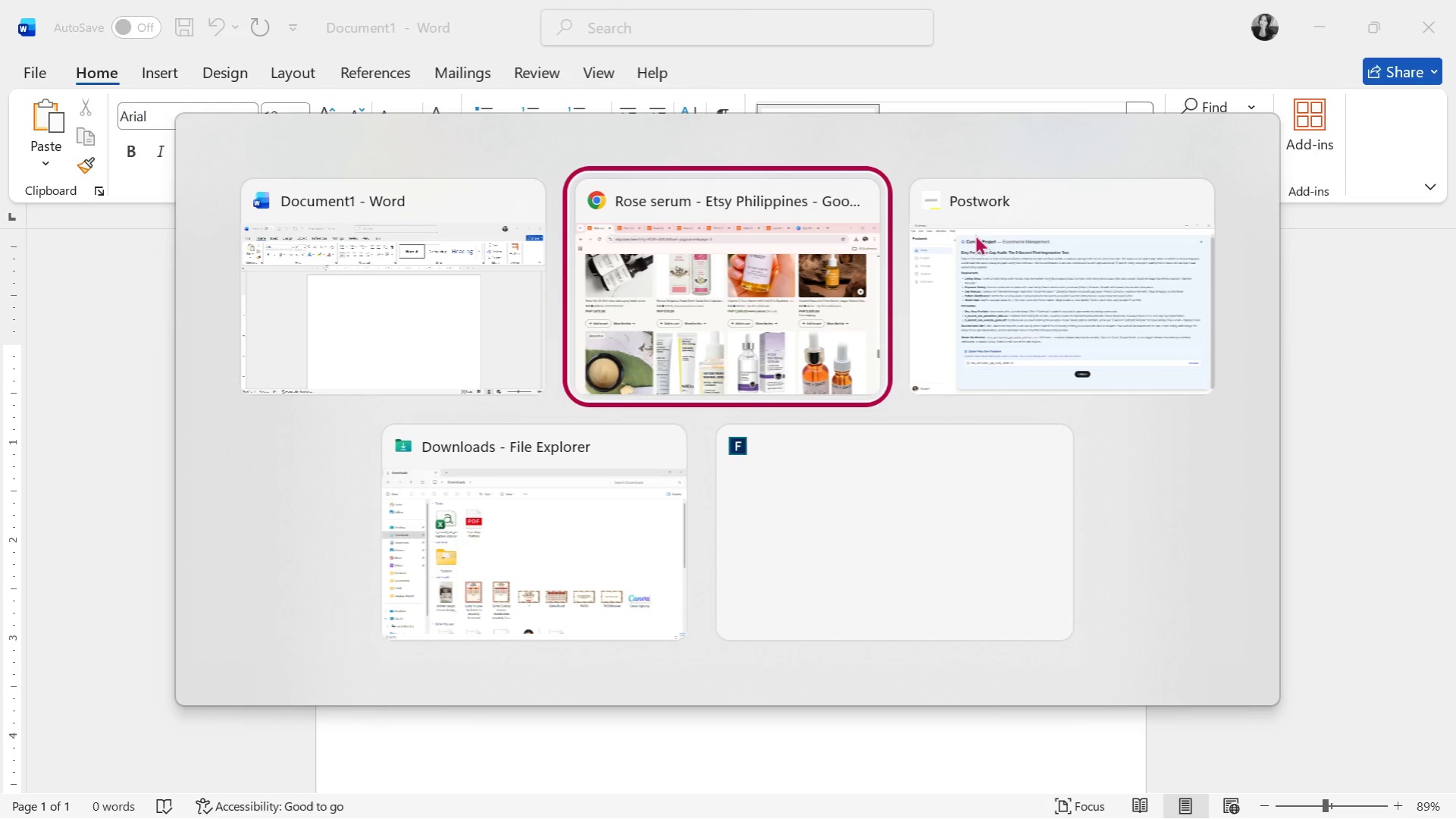 
key(Alt+Tab)